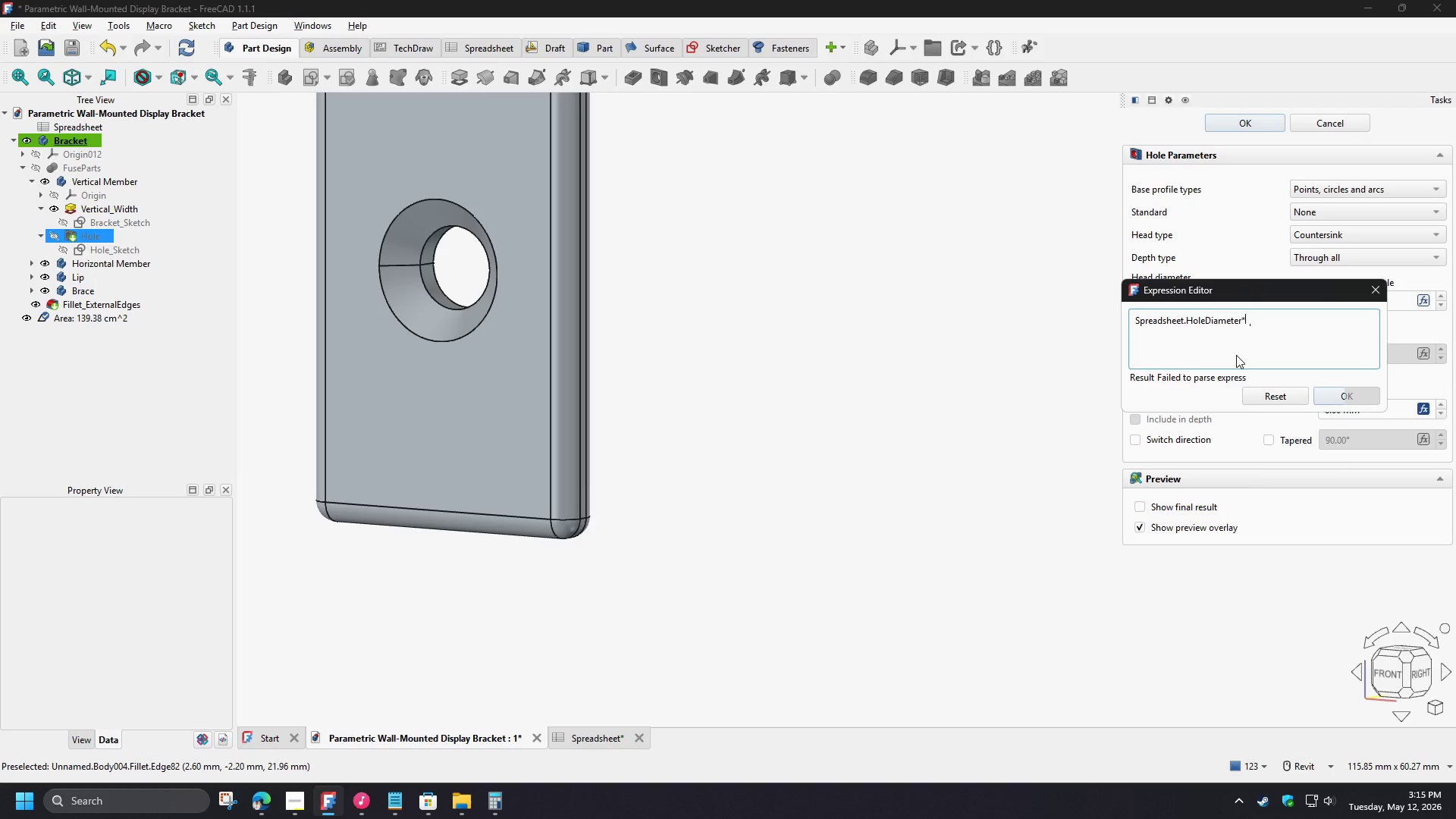 
key(Numpad2)
 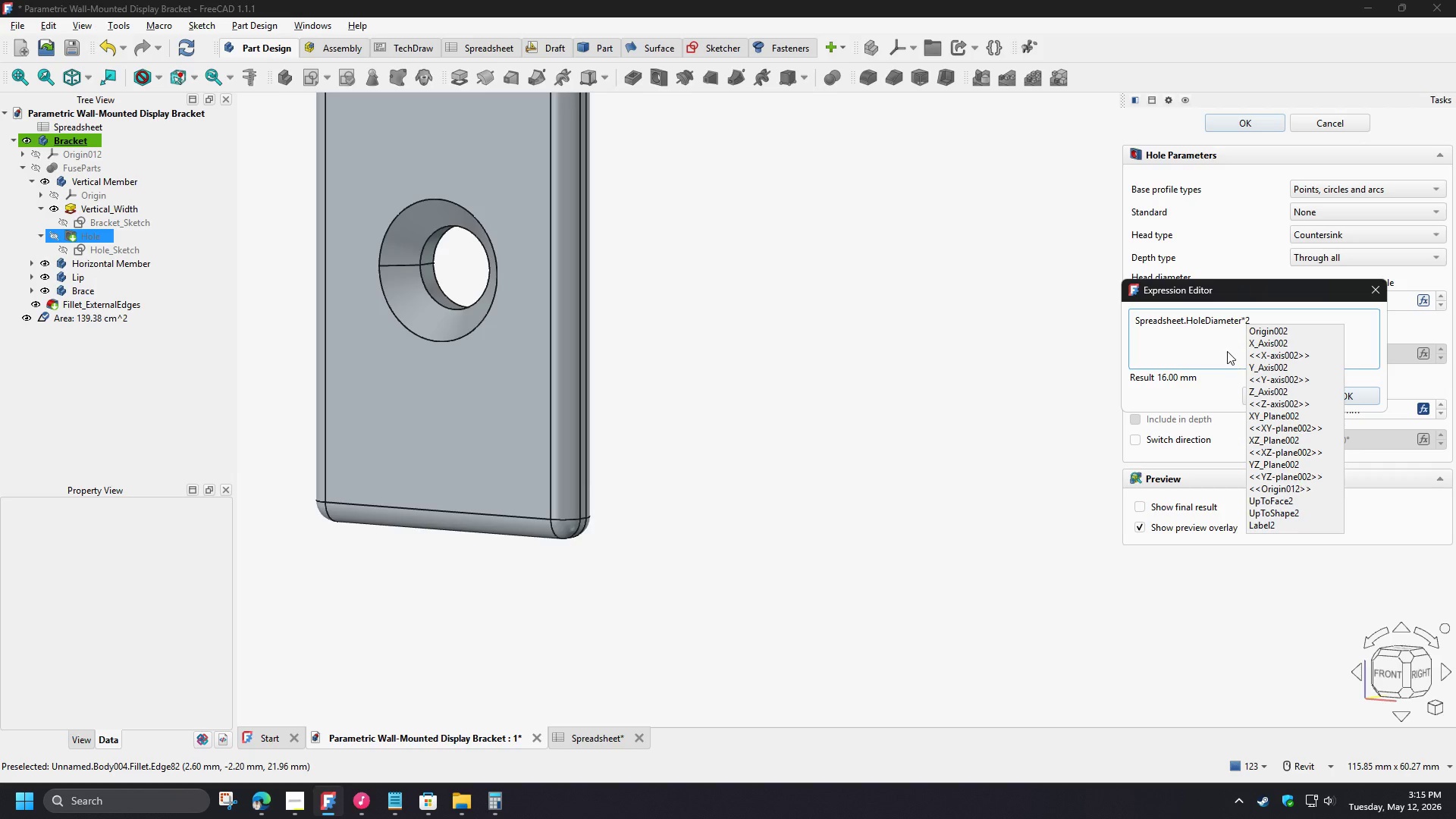 
left_click([1226, 351])
 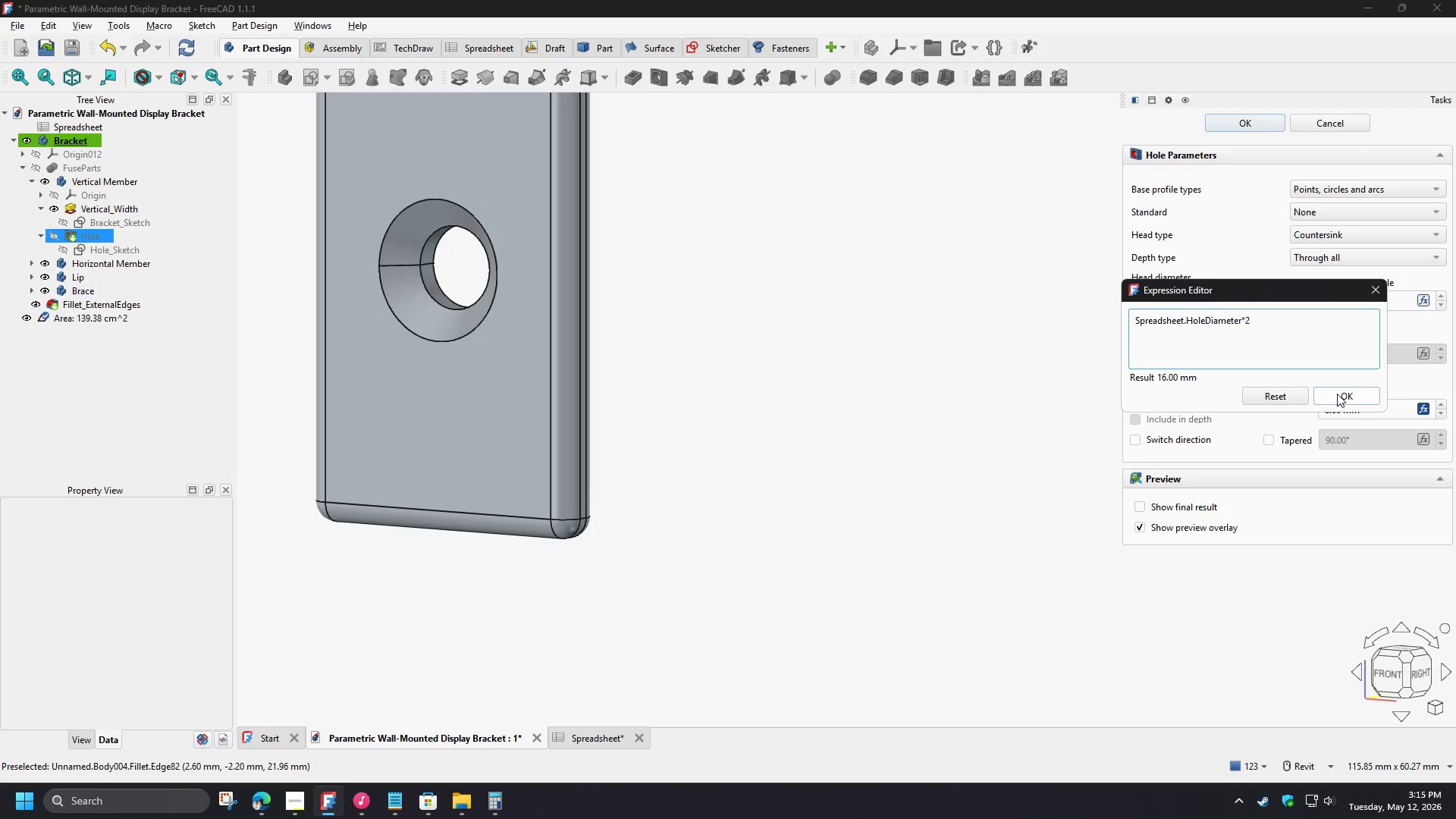 
left_click([1337, 394])
 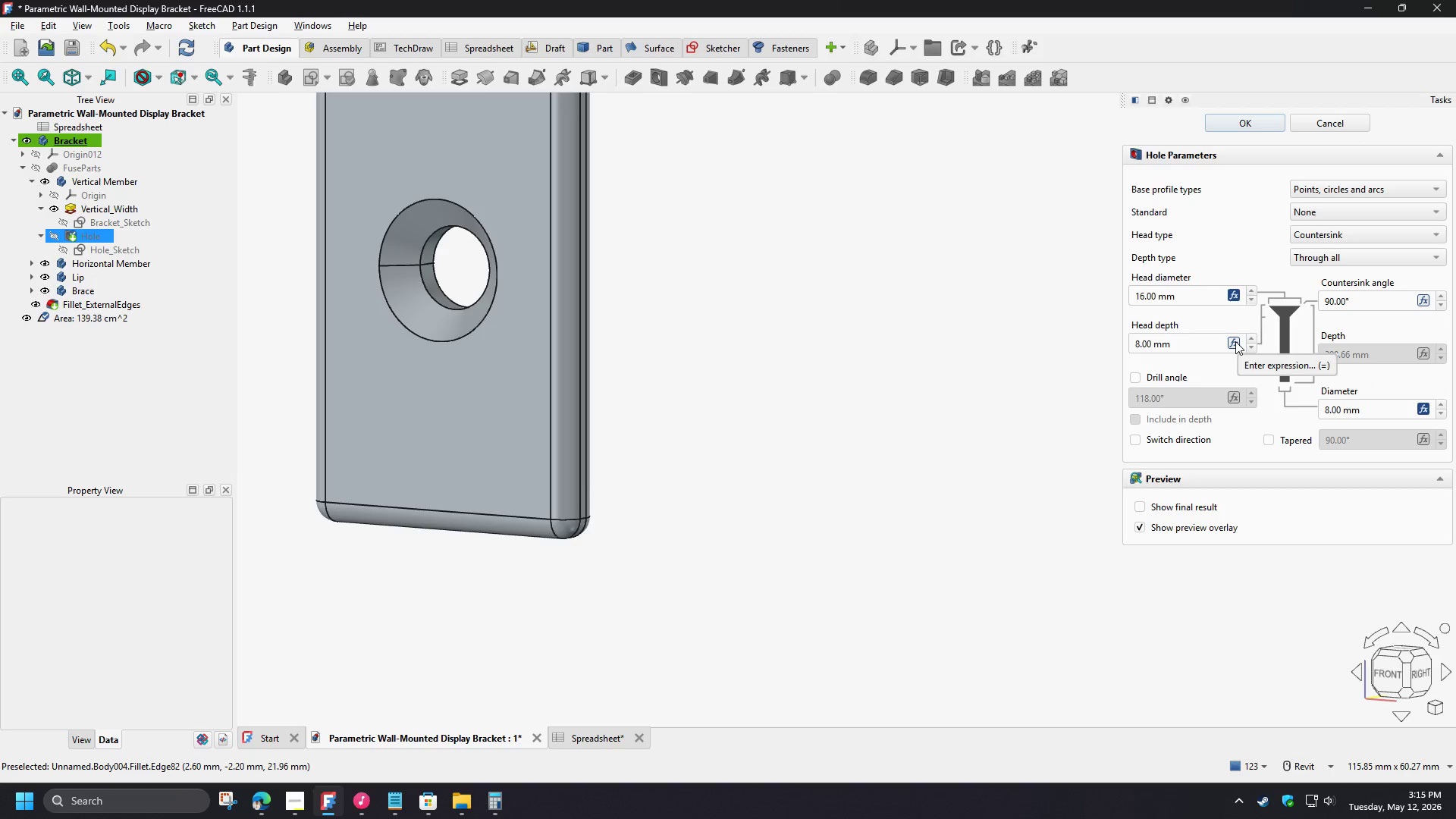 
left_click([1235, 341])
 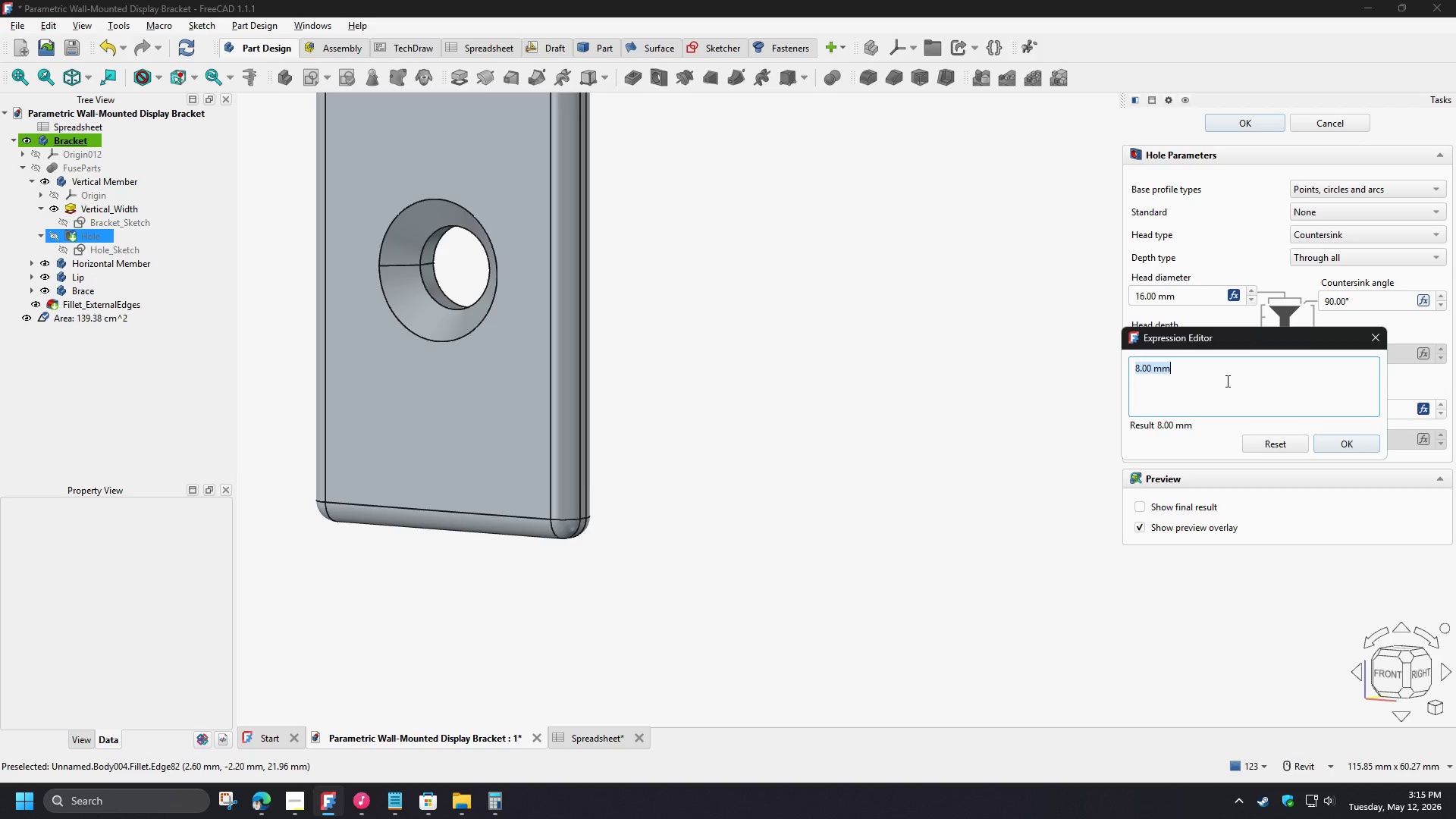 
type(spr)
 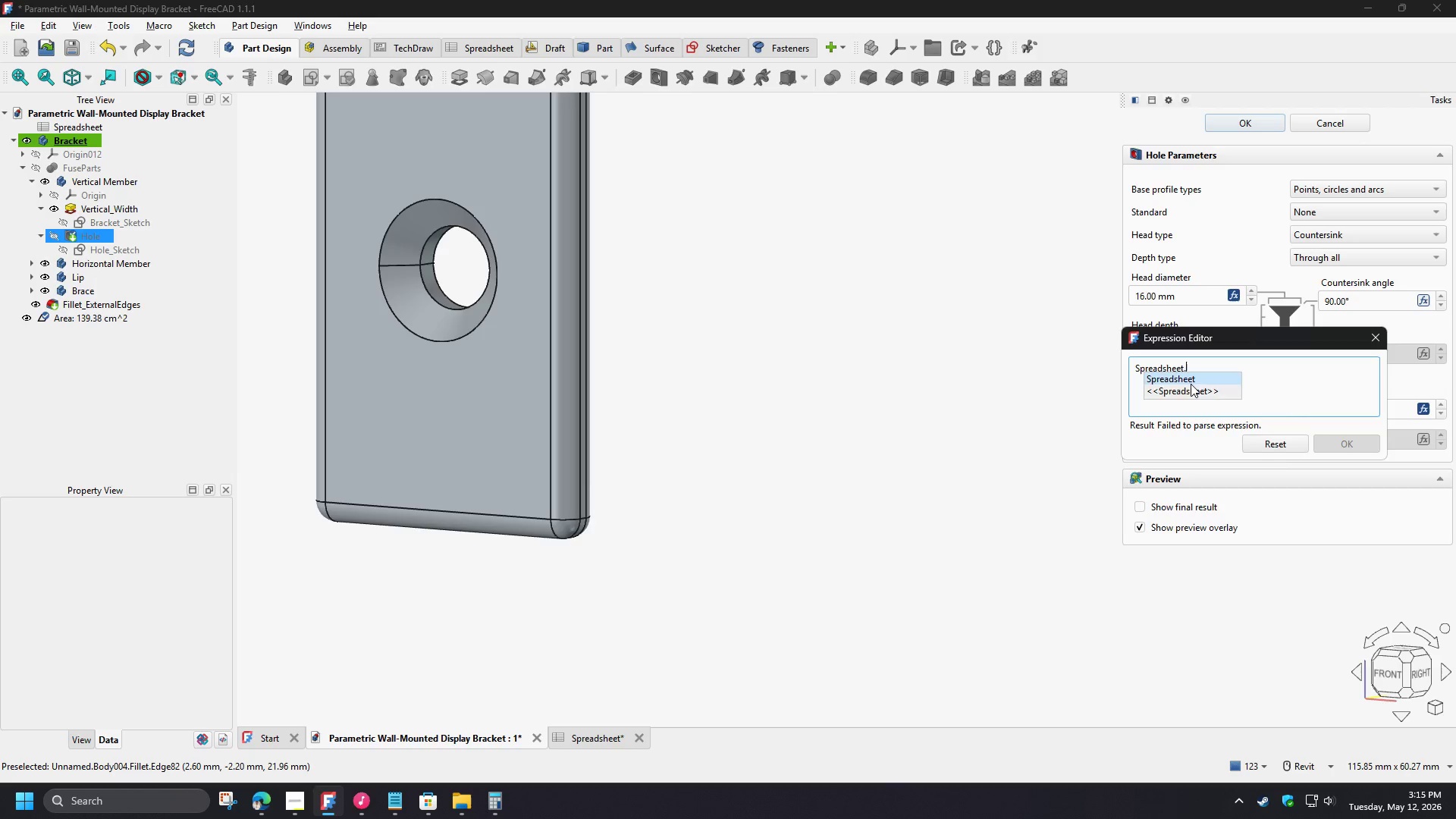 
type(dia)
 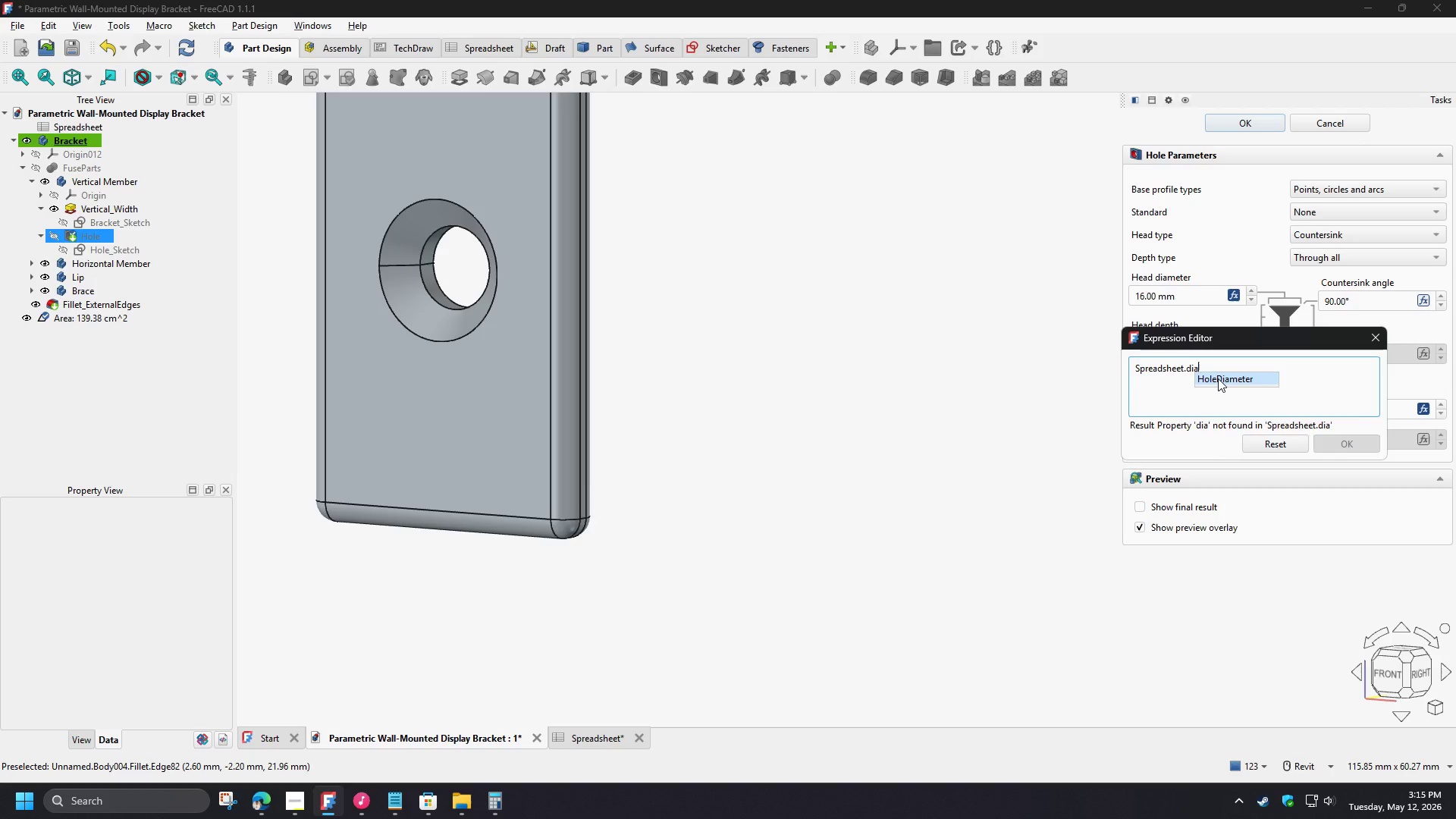 
left_click([1218, 378])
 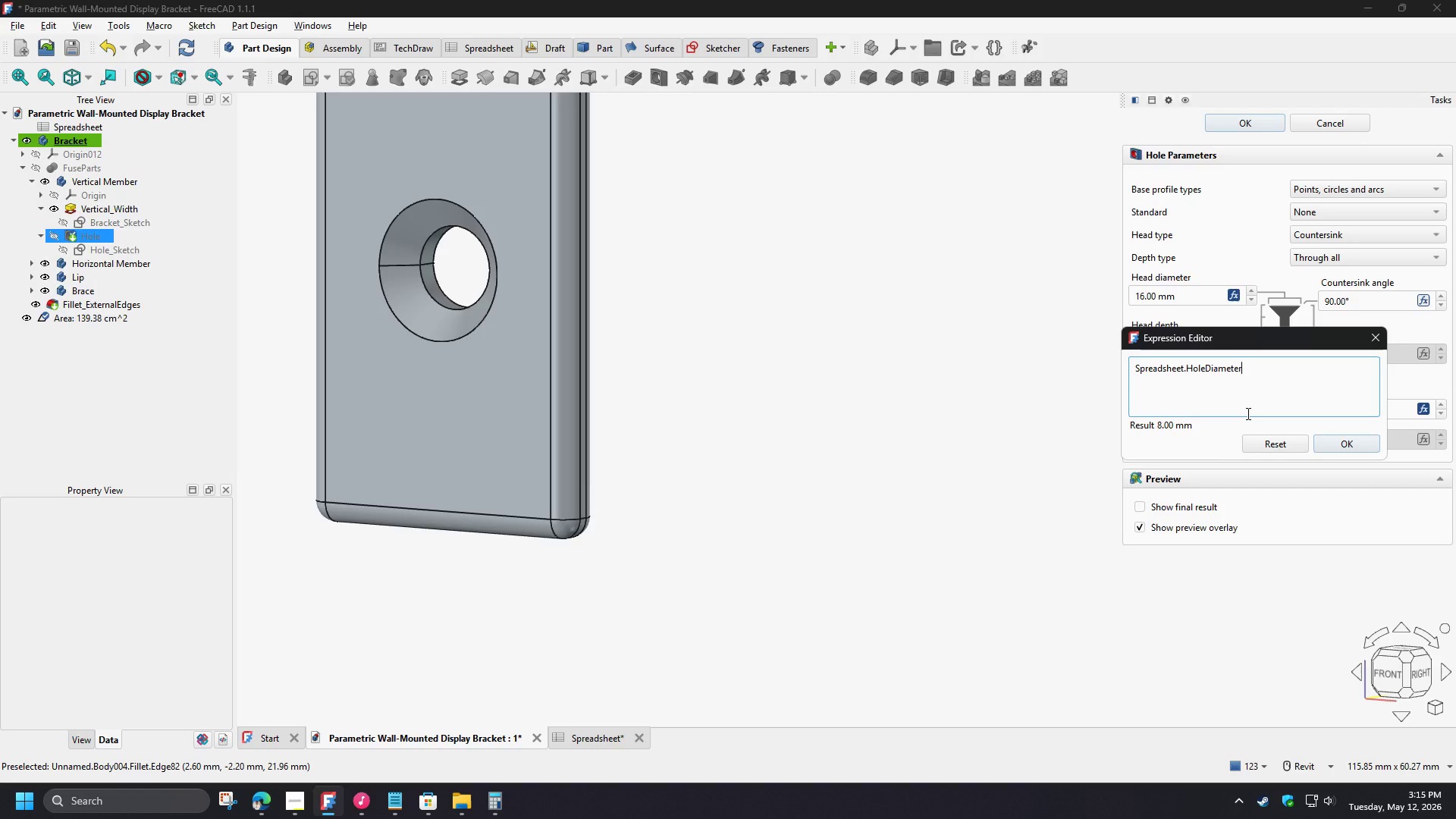 
key(NumpadMultiply)
 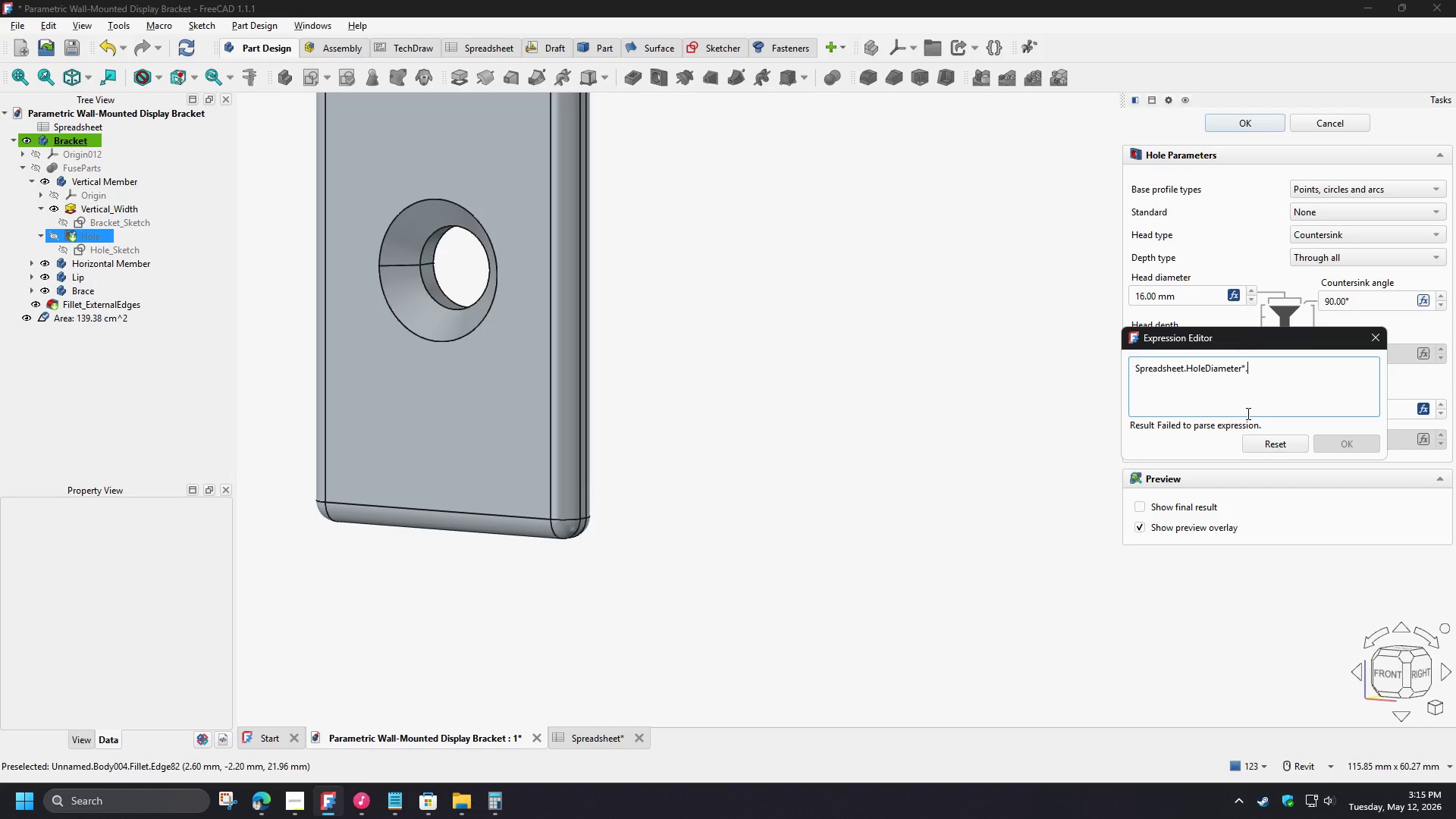 
key(NumpadDecimal)
 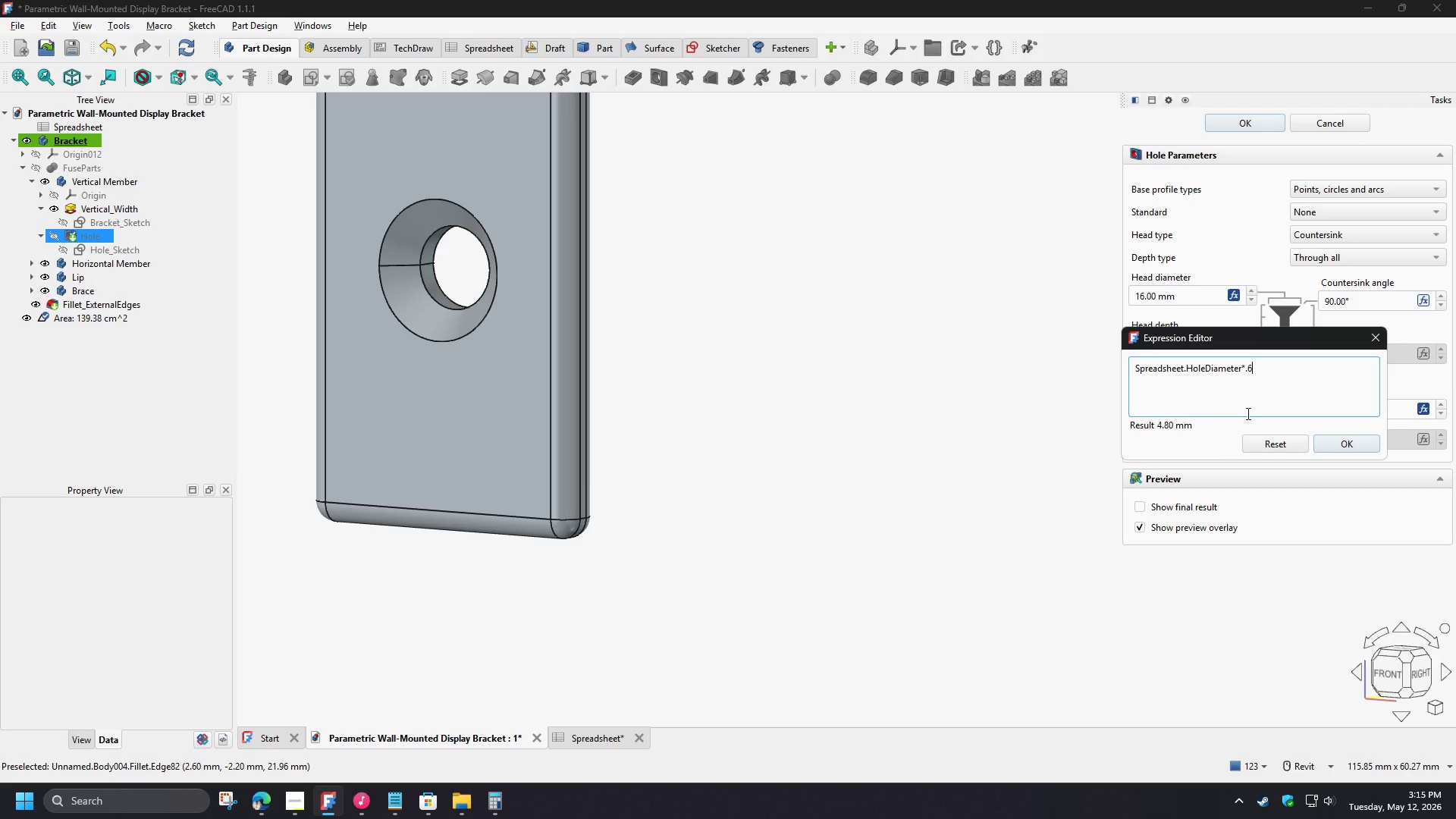 
key(Numpad6)
 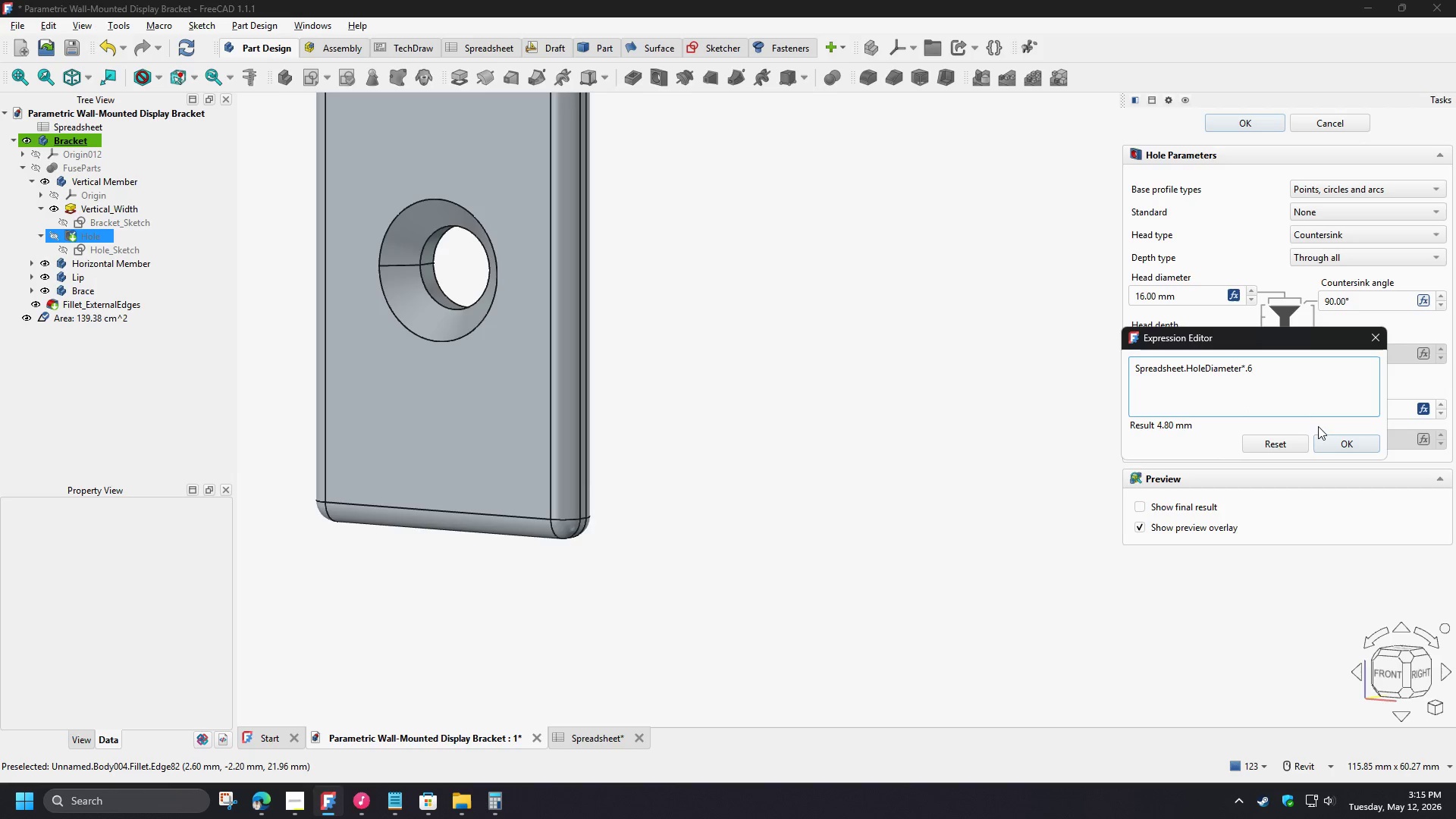 
key(Backspace)
 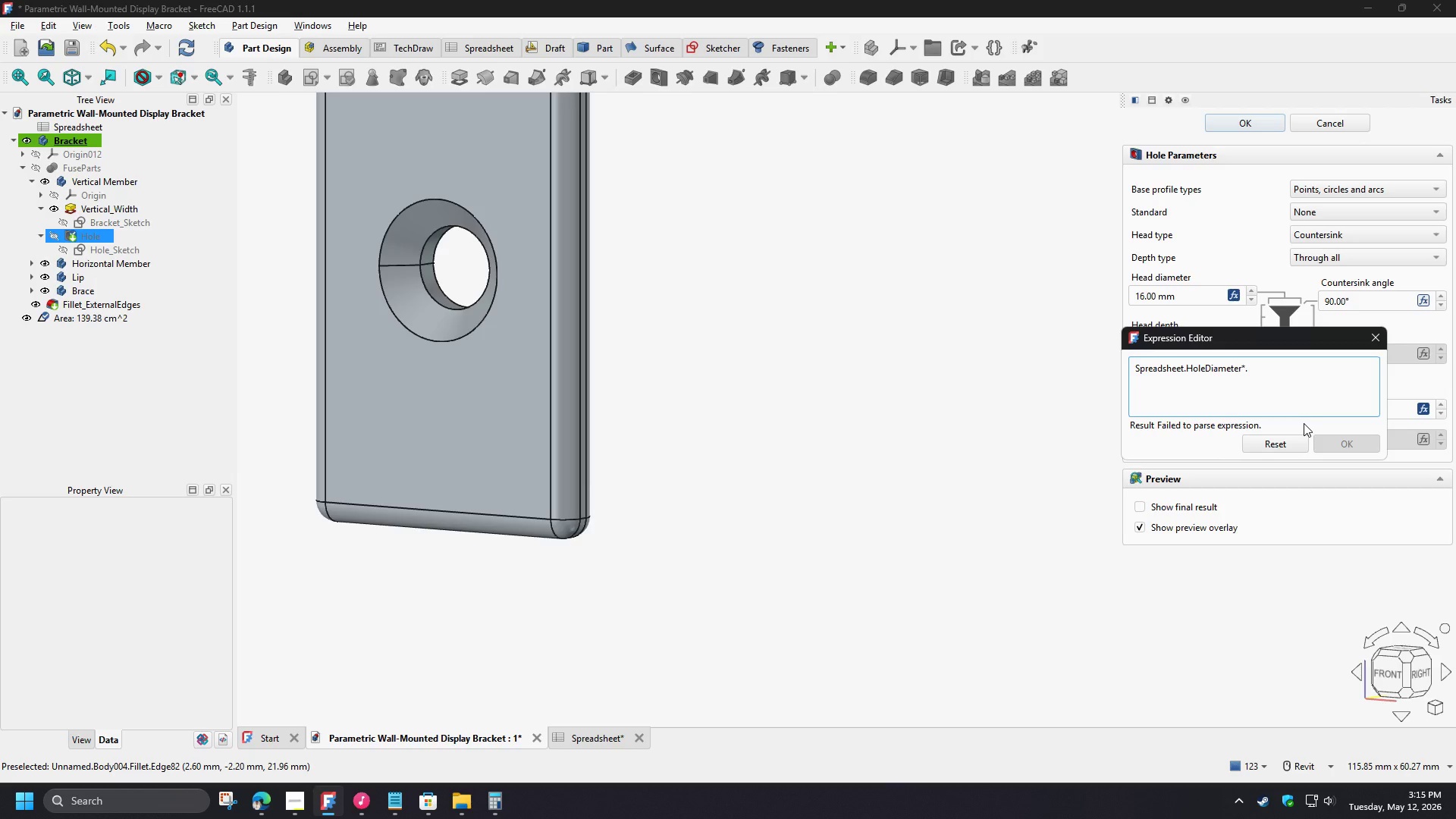 
key(Numpad5)
 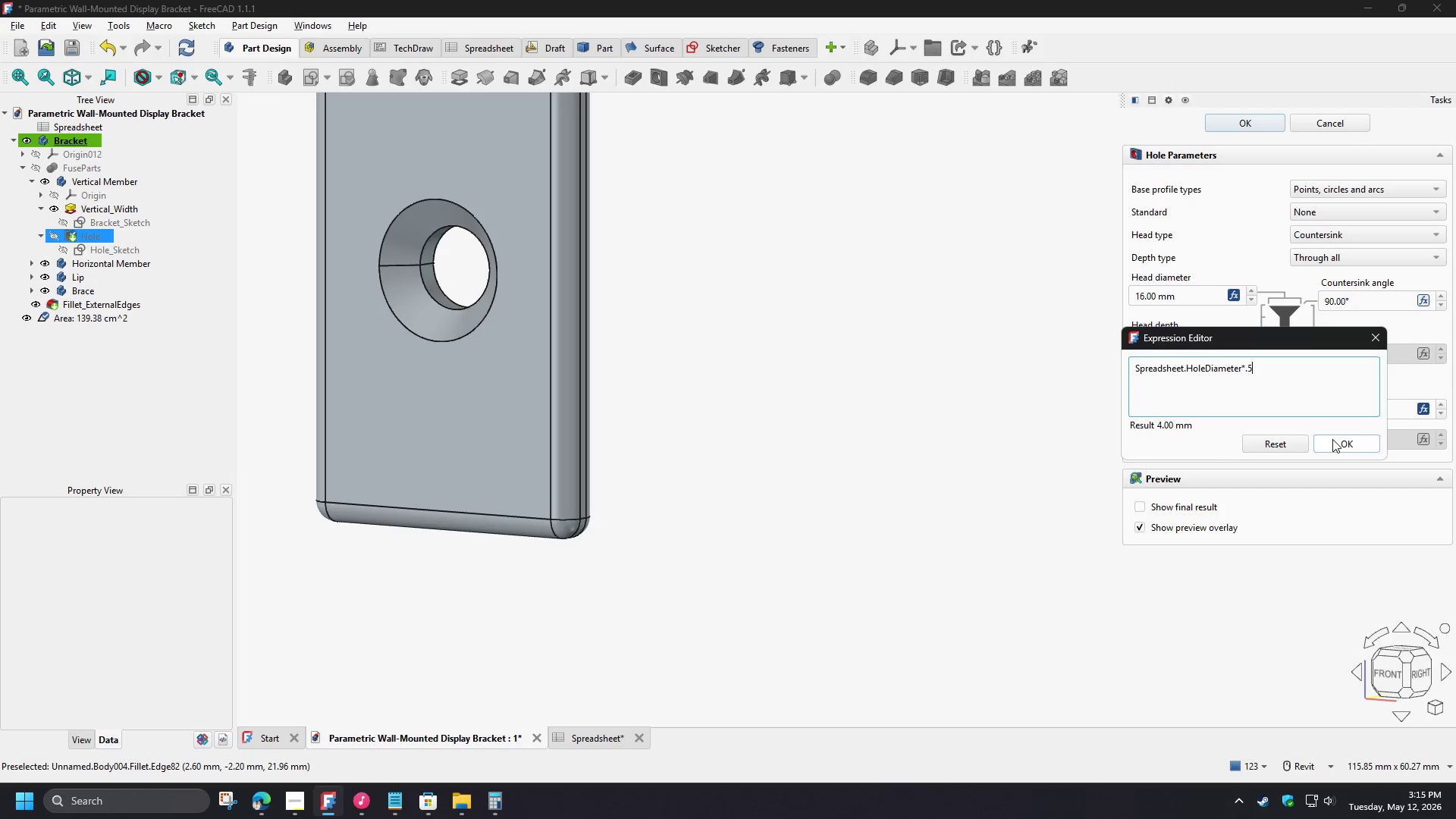 
left_click([1332, 439])
 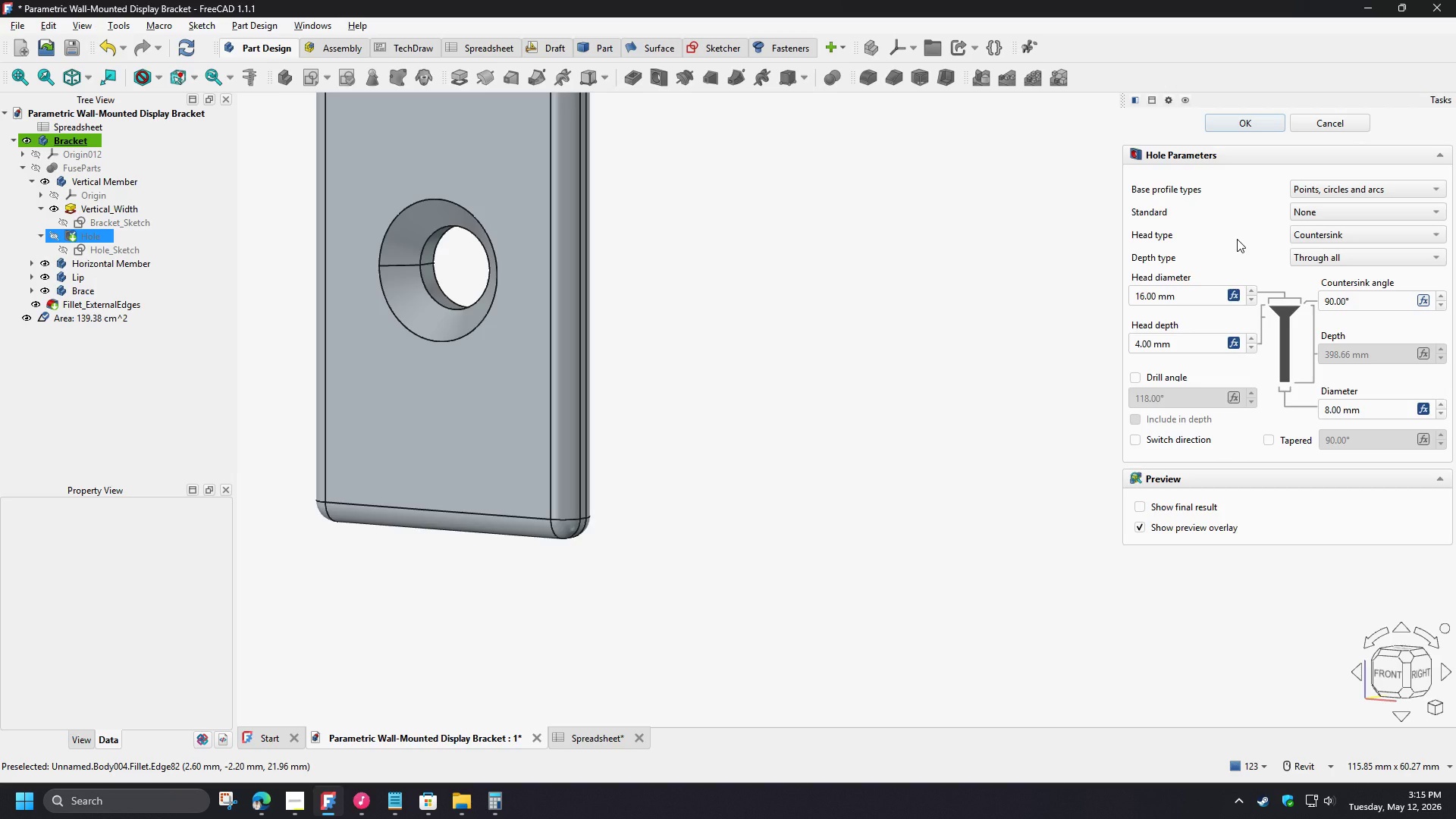 
wait(10.84)
 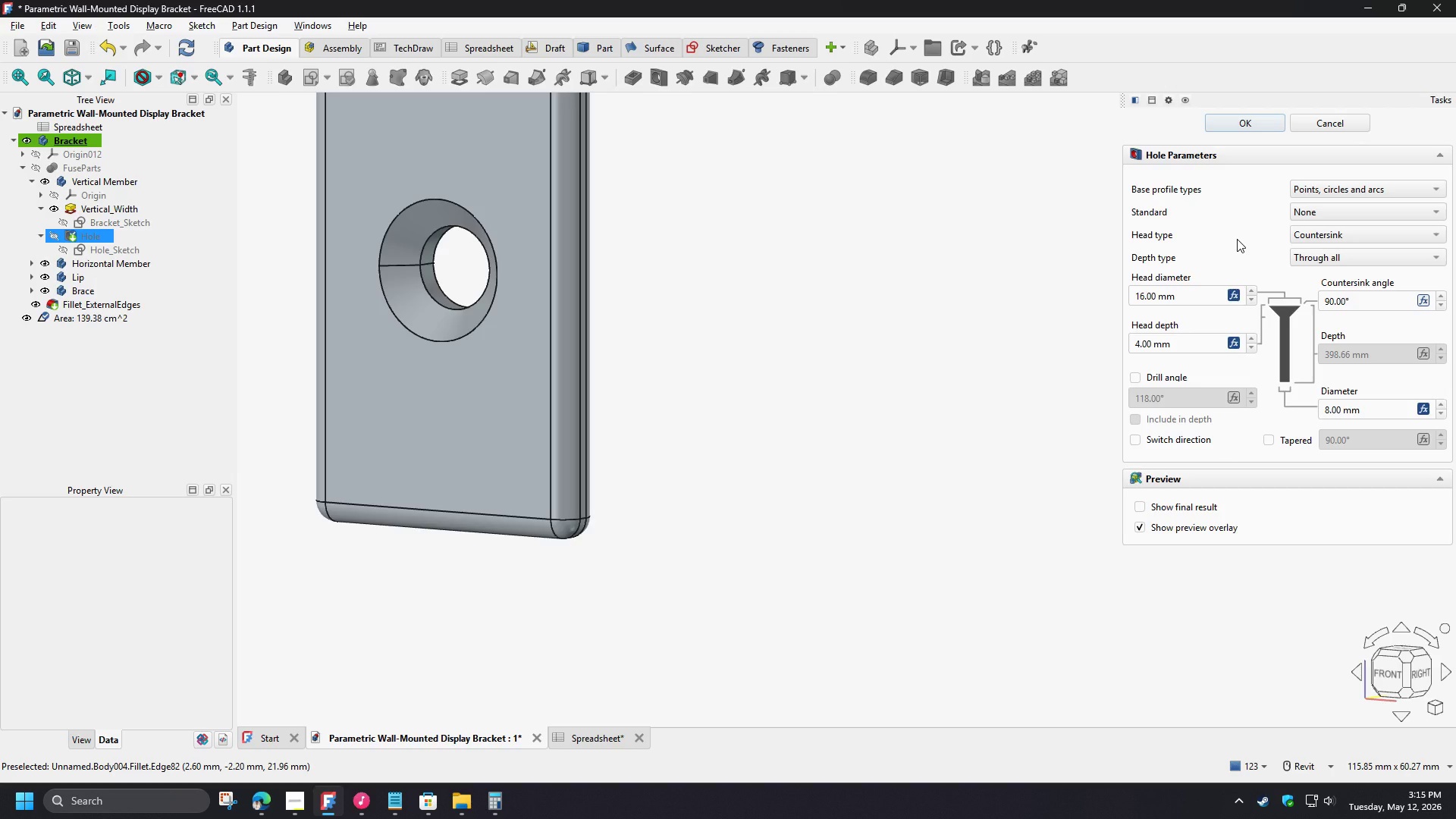 
left_click([1249, 119])
 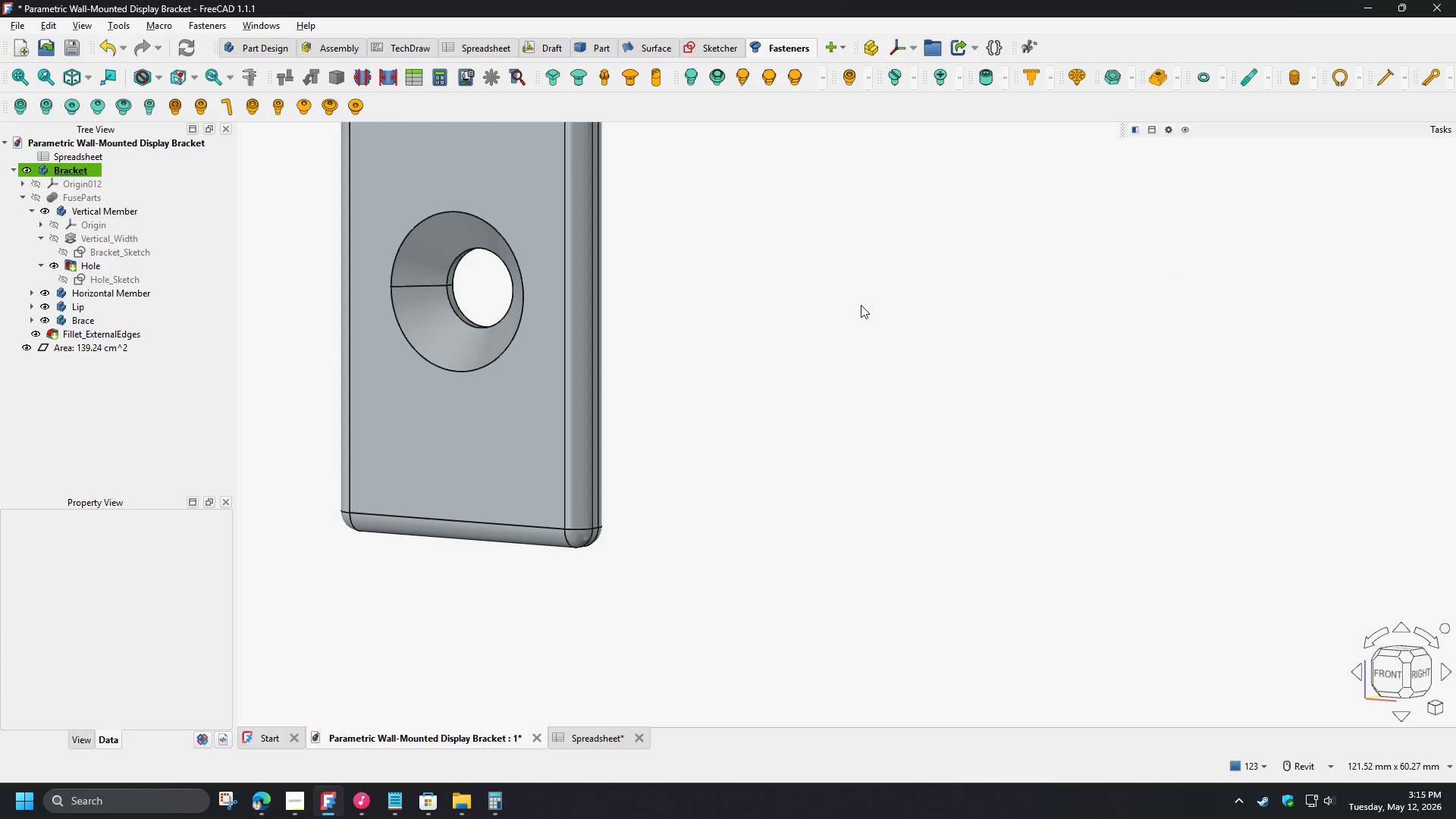 
scroll: coordinate [686, 444], scroll_direction: down, amount: 7.0
 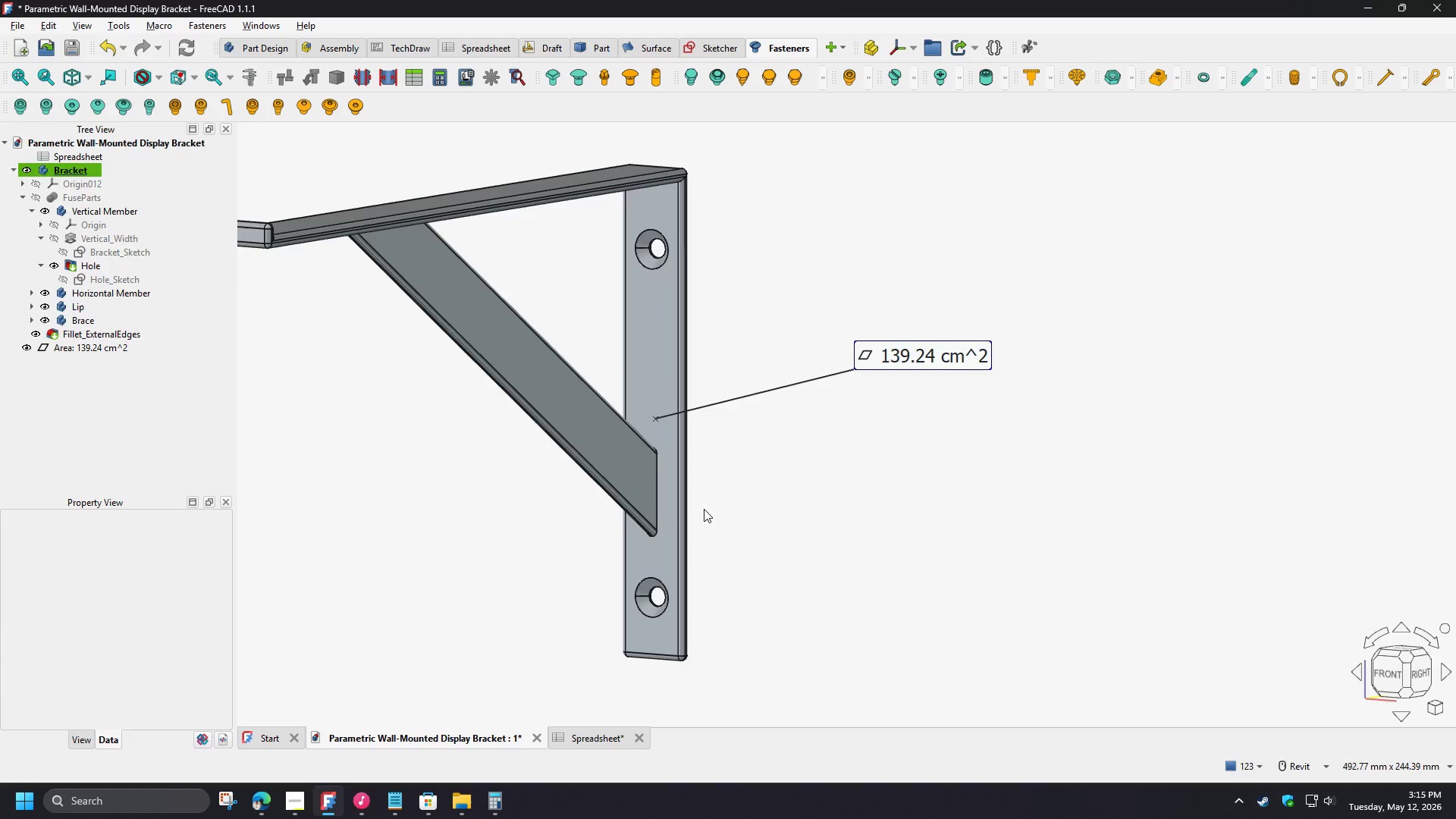 
hold_key(key=ShiftLeft, duration=1.5)
 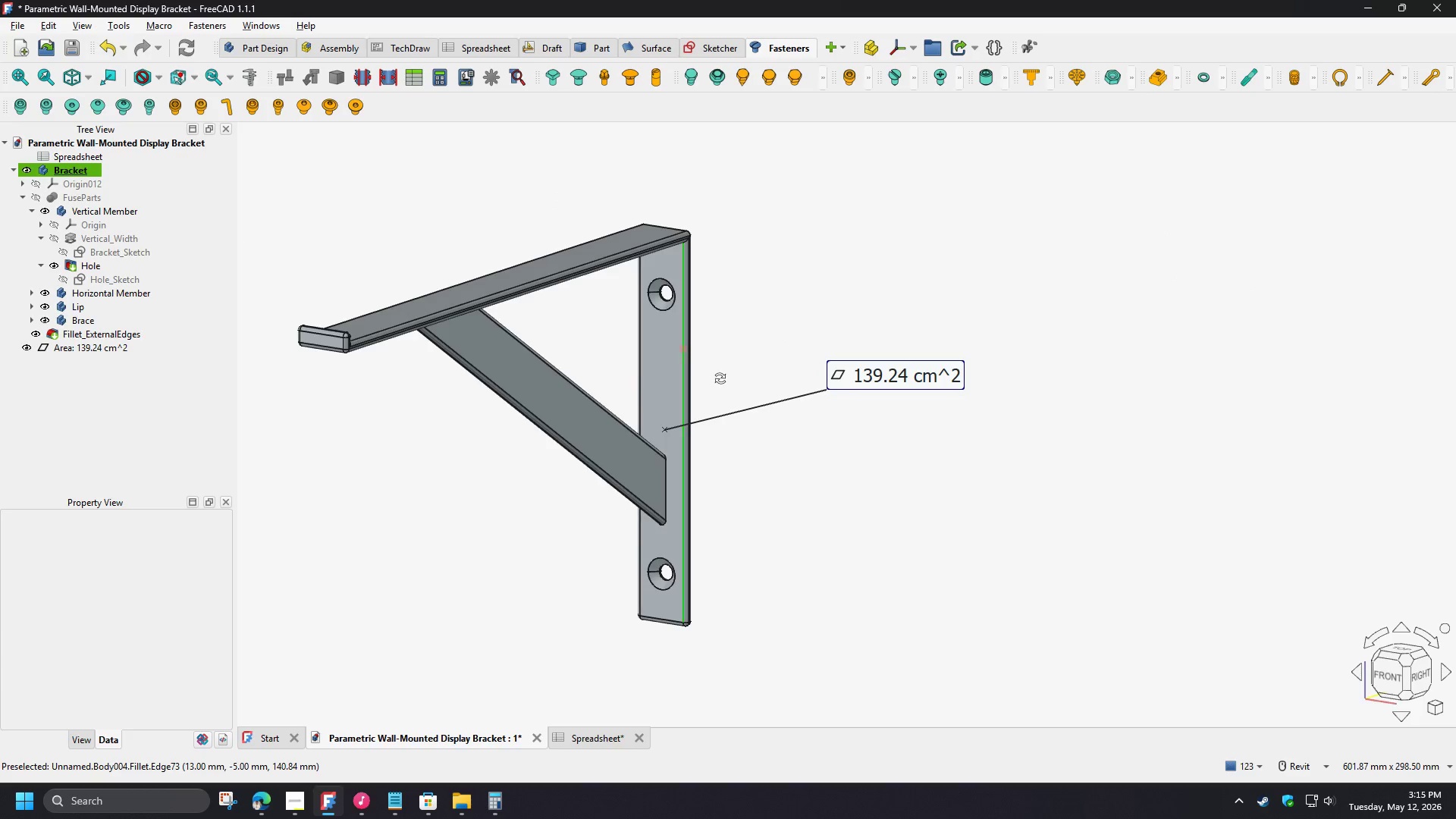 
scroll: coordinate [705, 502], scroll_direction: down, amount: 1.0
 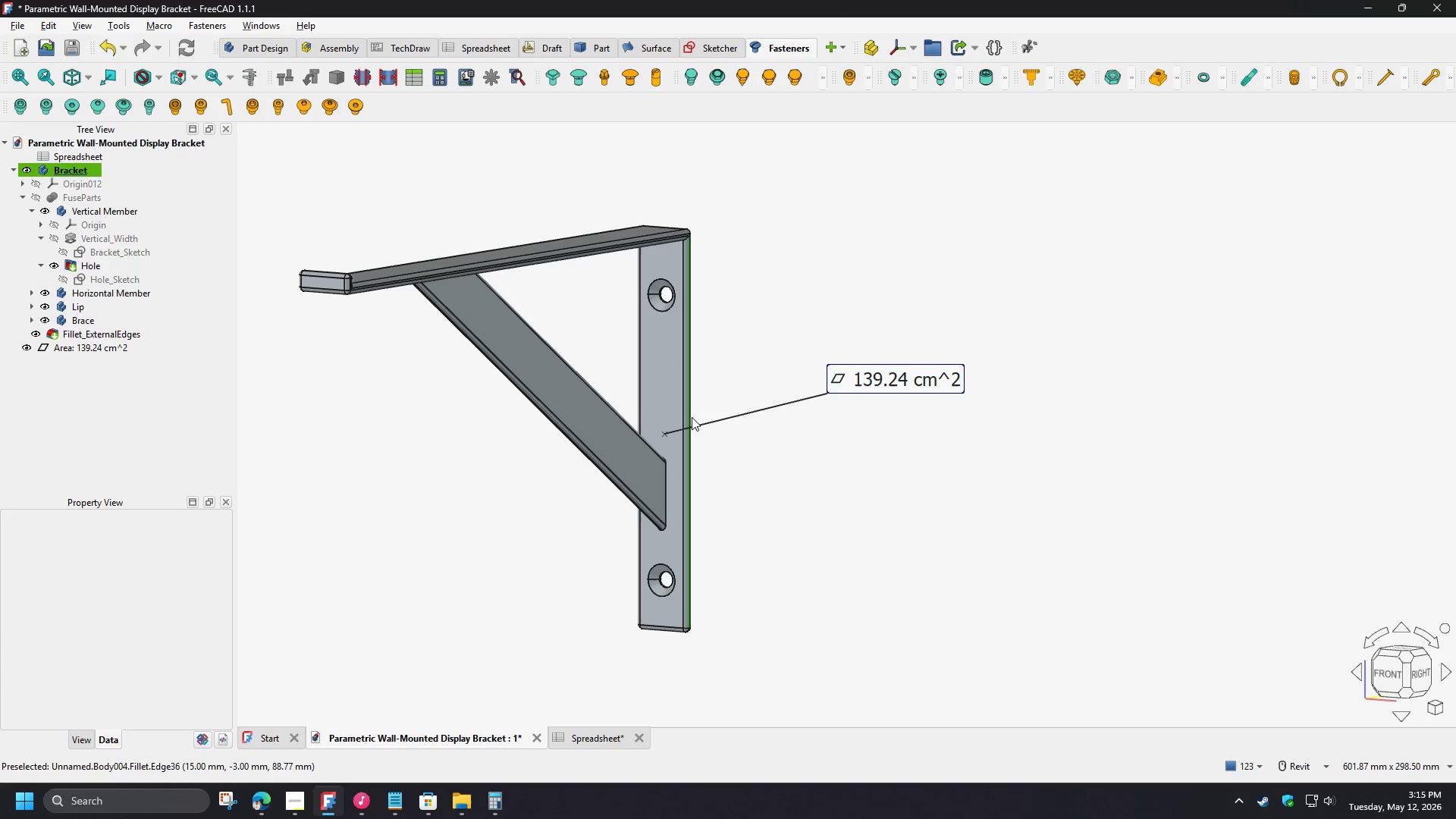 
hold_key(key=ShiftLeft, duration=0.8)
 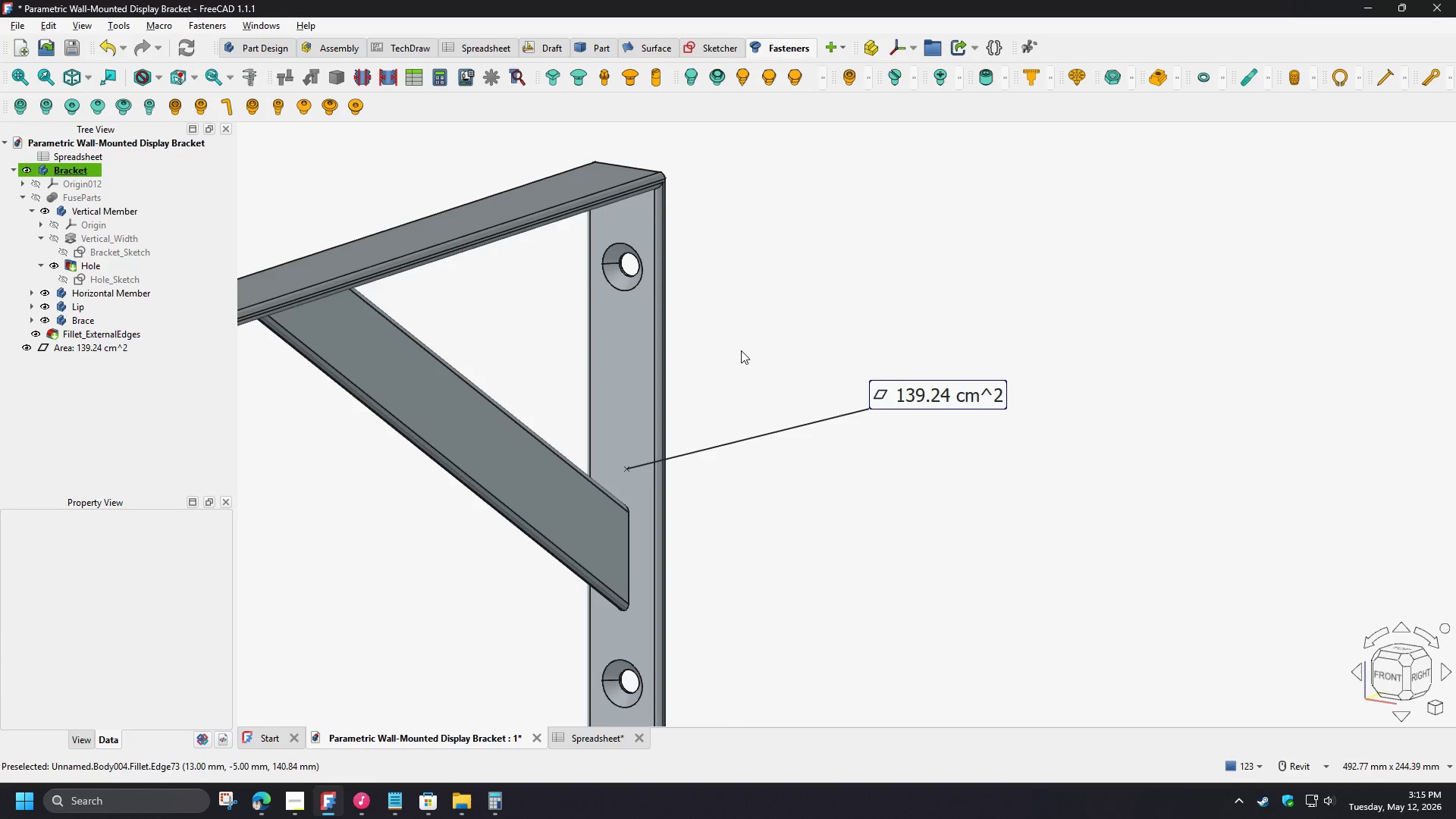 
scroll: coordinate [741, 350], scroll_direction: up, amount: 2.0
 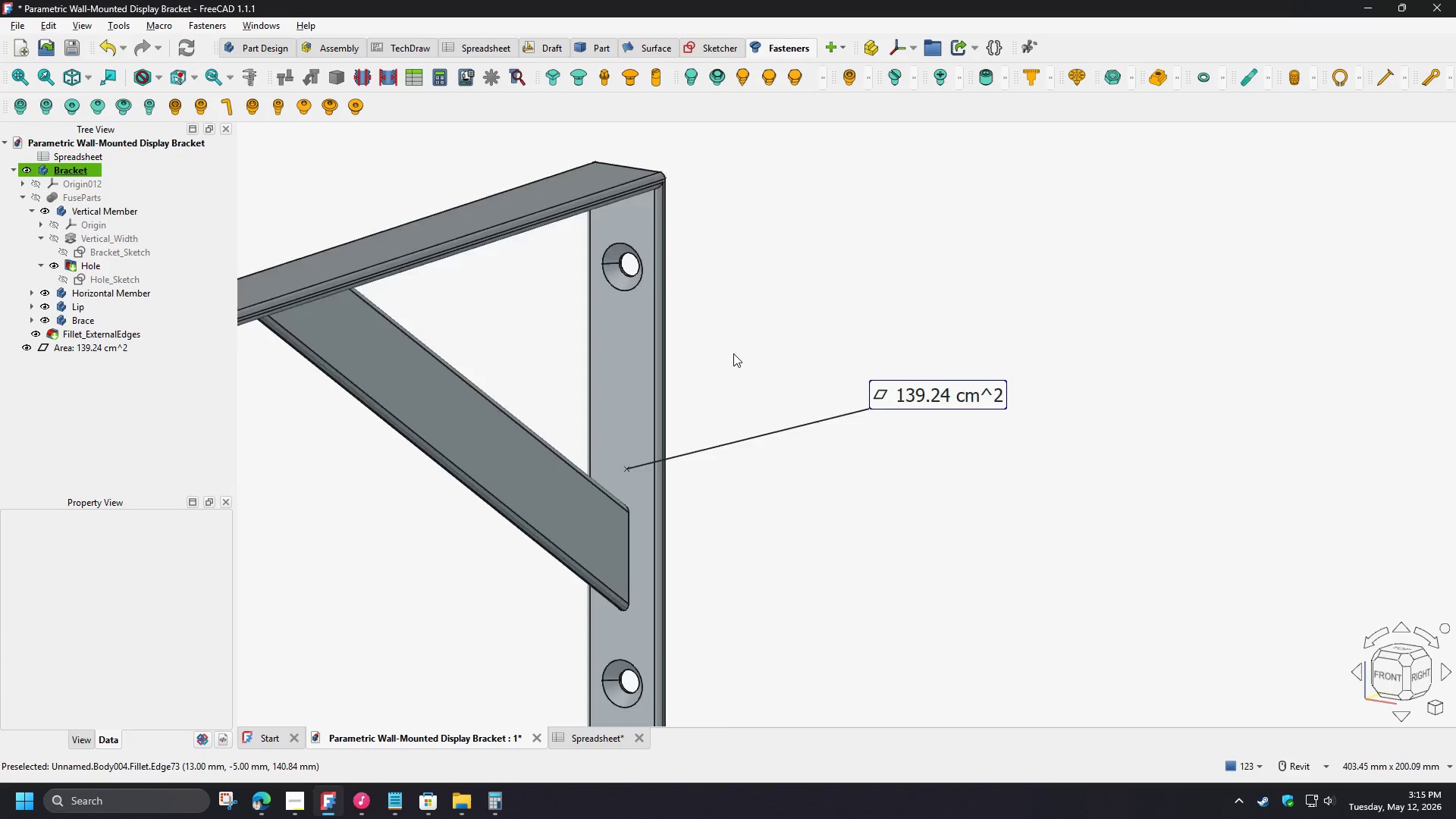 
scroll: coordinate [733, 353], scroll_direction: down, amount: 2.0
 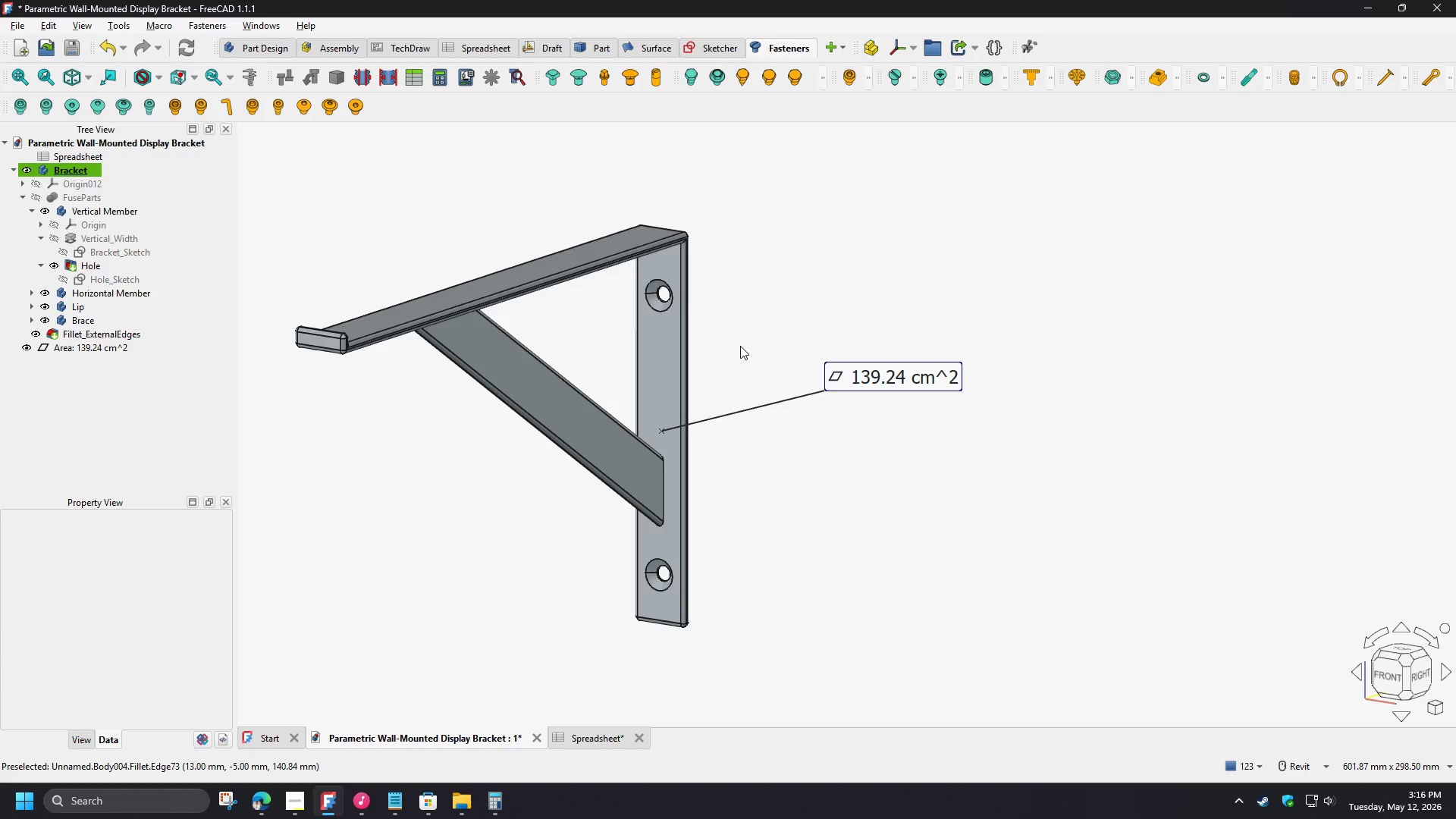 
left_click([903, 388])
 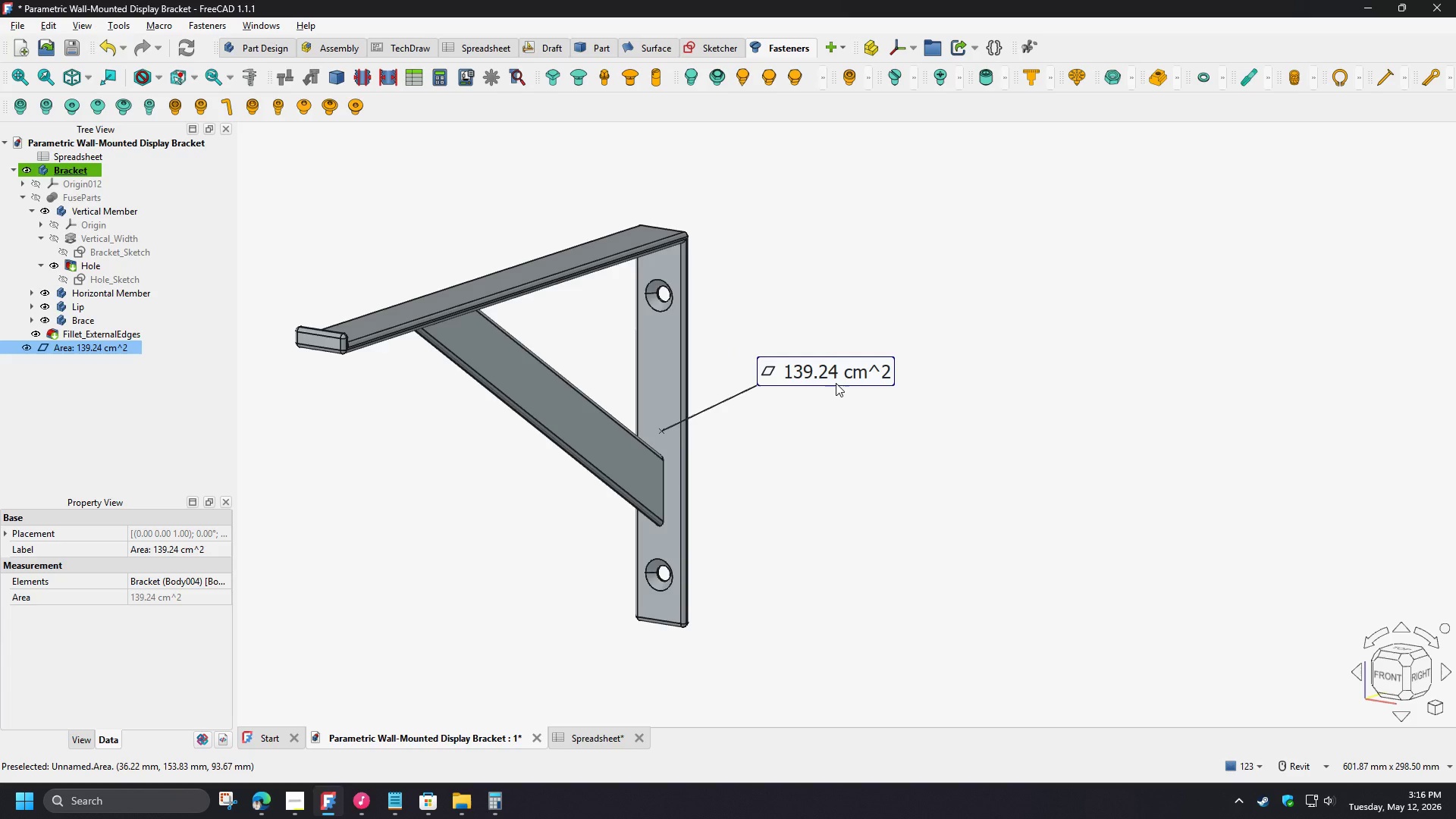 
left_click([836, 383])
 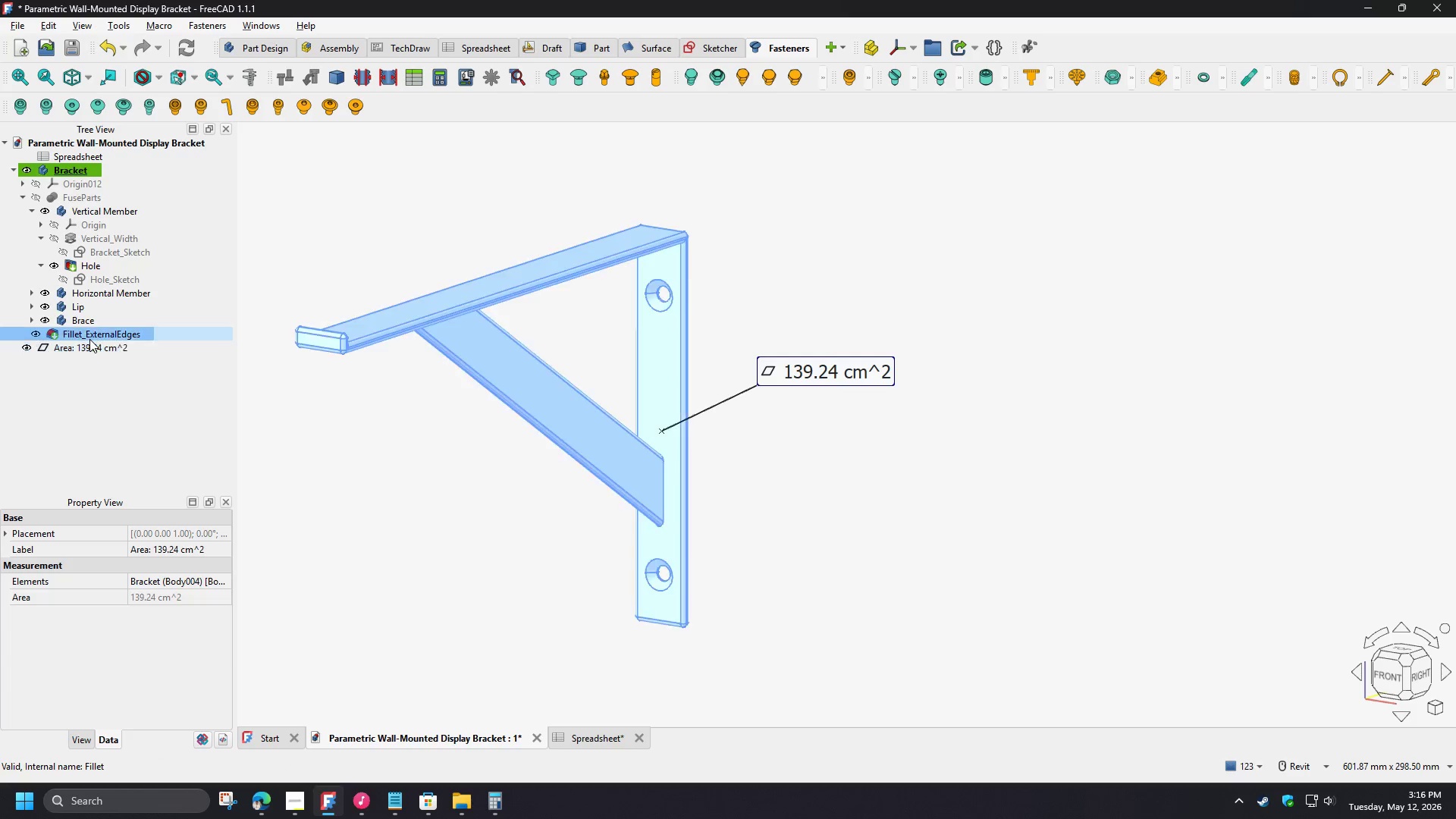 
double_click([88, 349])
 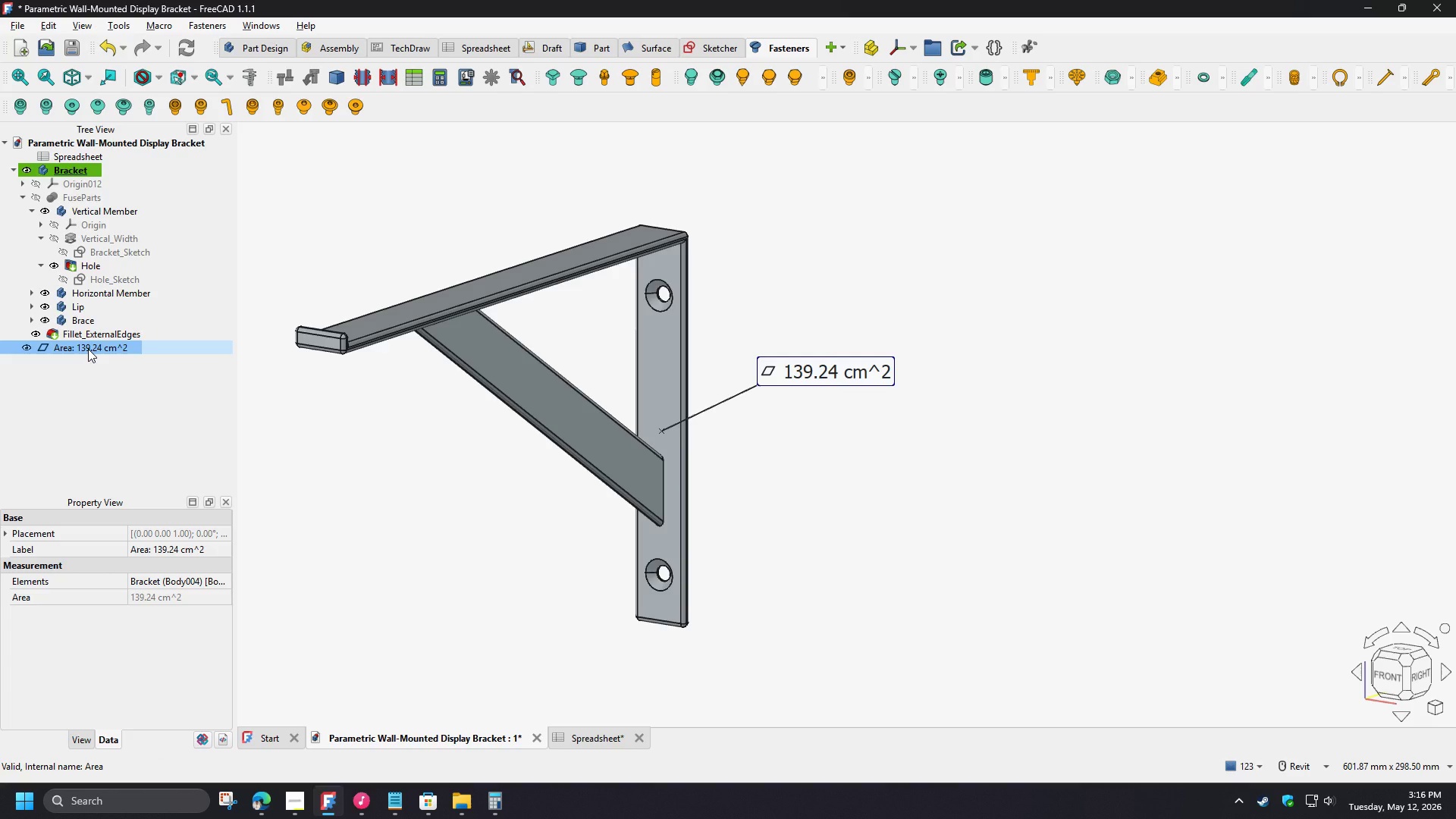 
right_click([88, 349])
 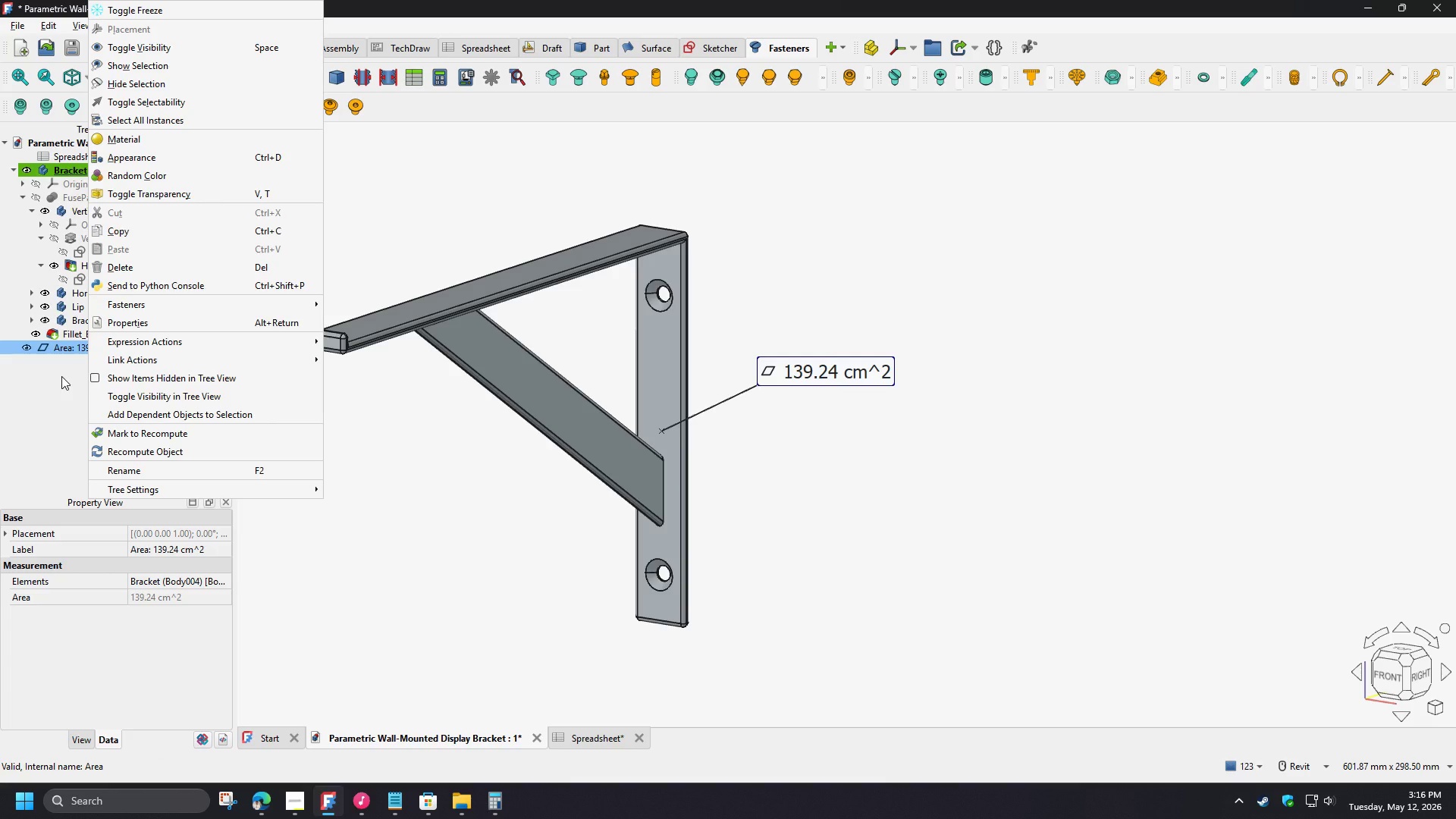 
left_click([61, 376])
 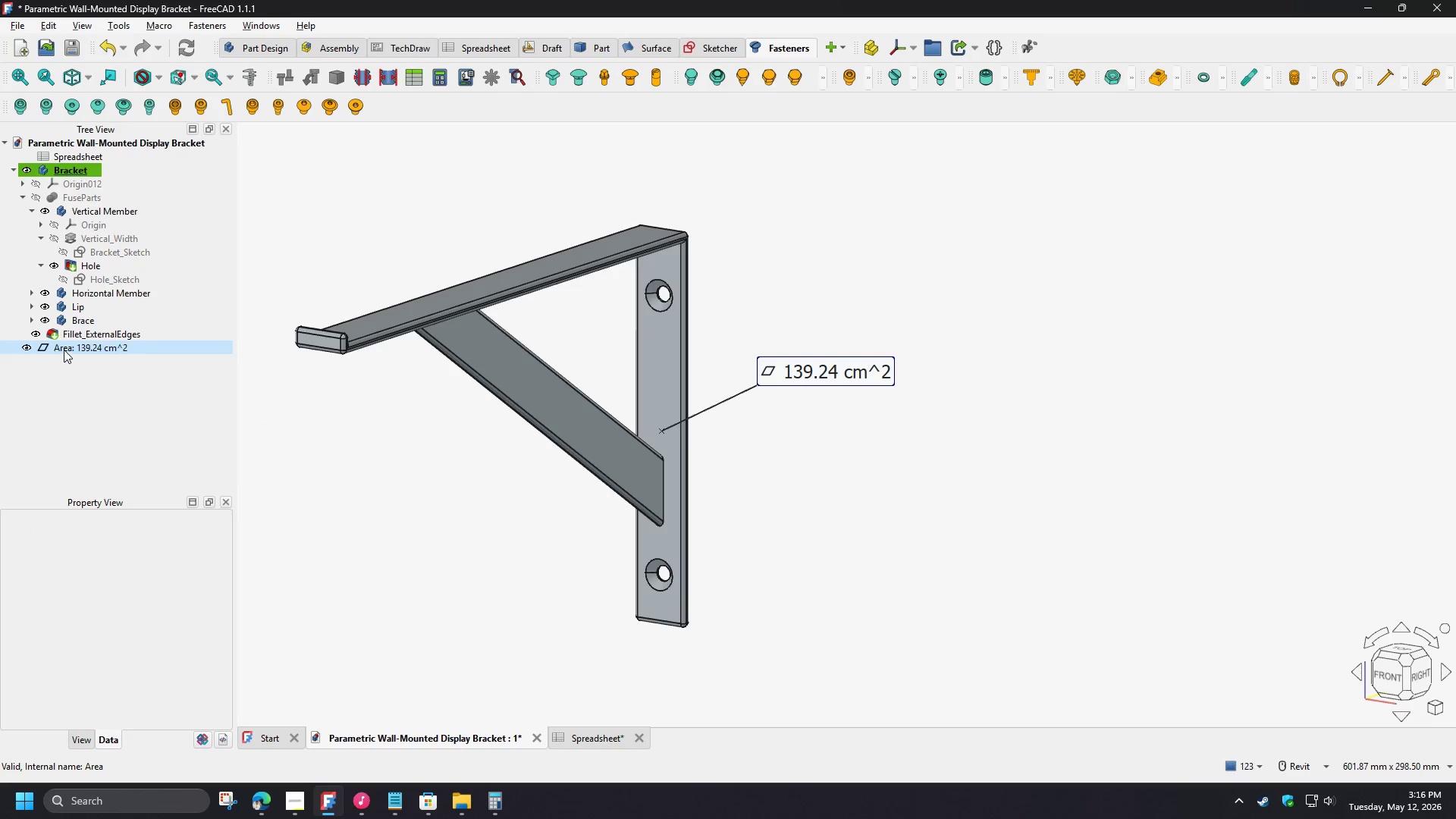 
left_click([64, 350])
 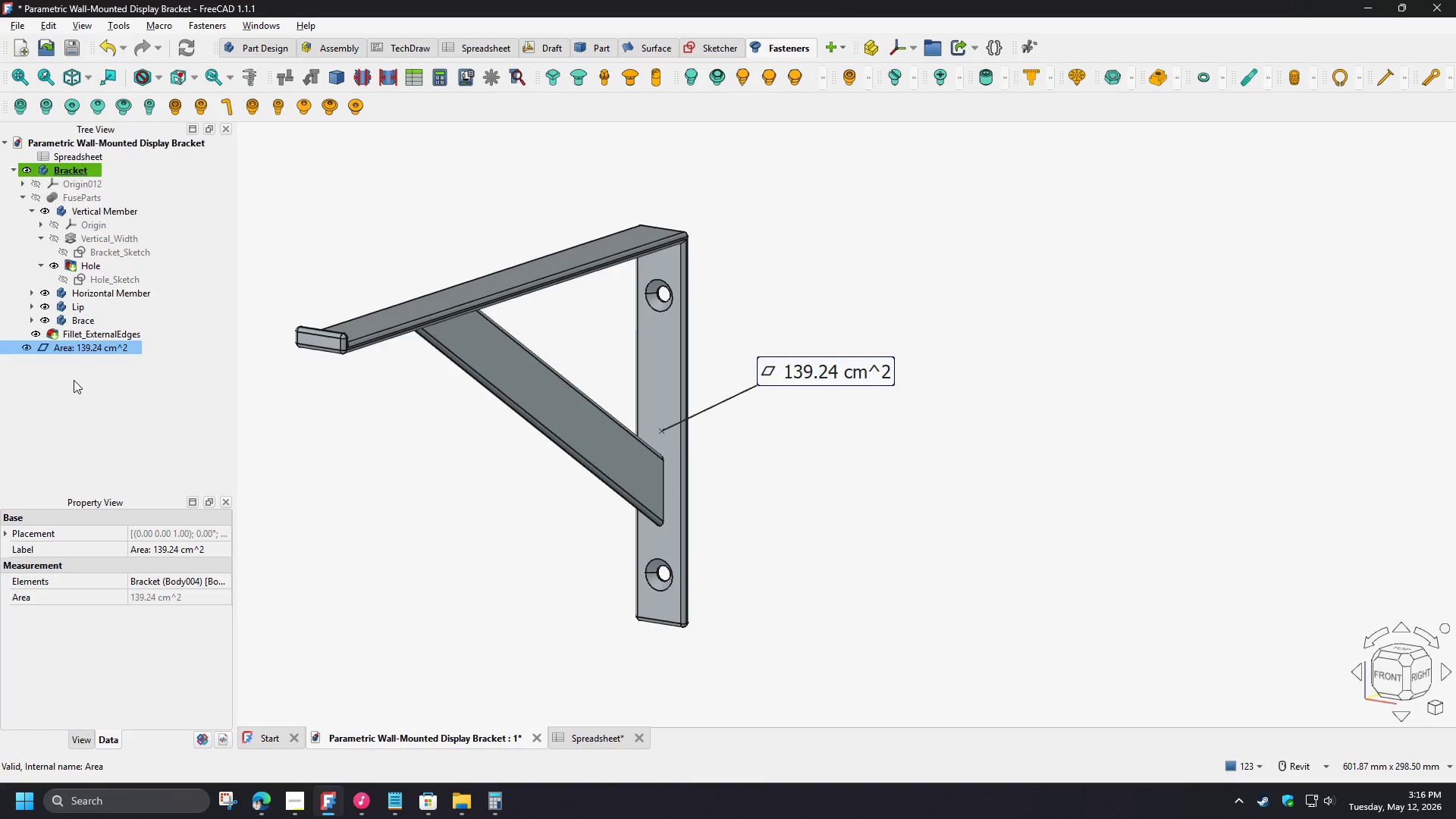 
key(Delete)
 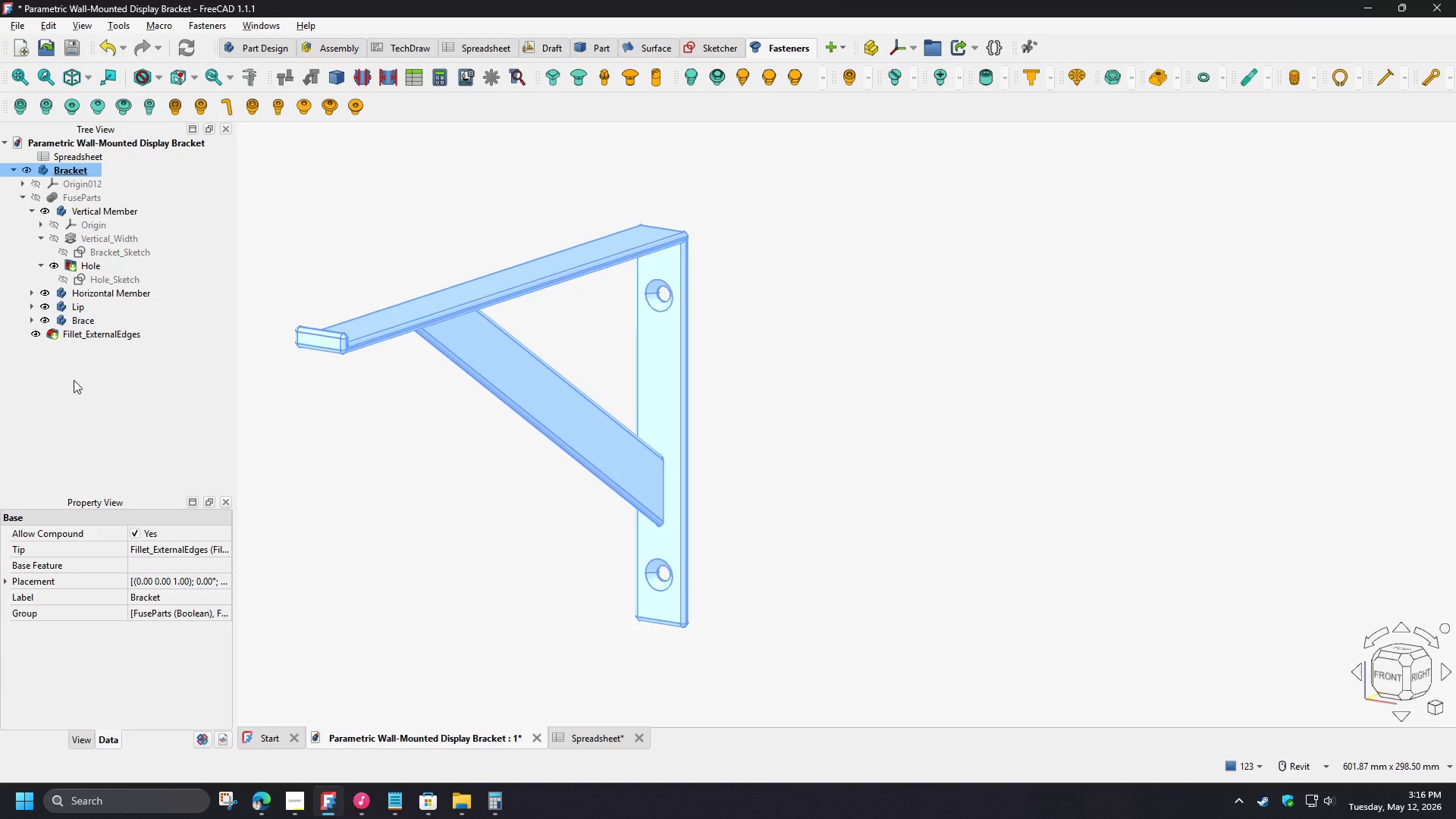 
left_click([74, 380])
 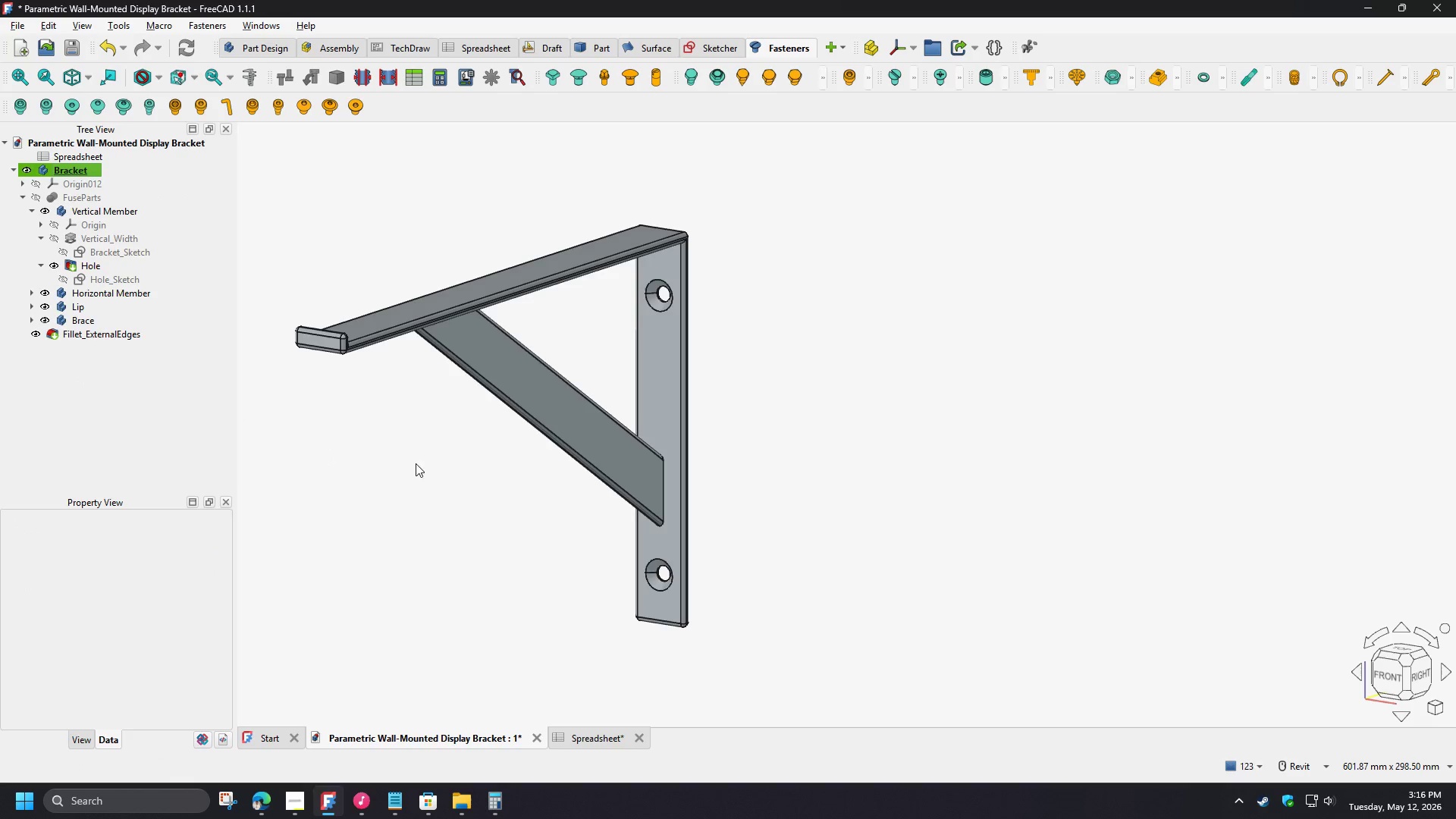 
left_click([417, 464])
 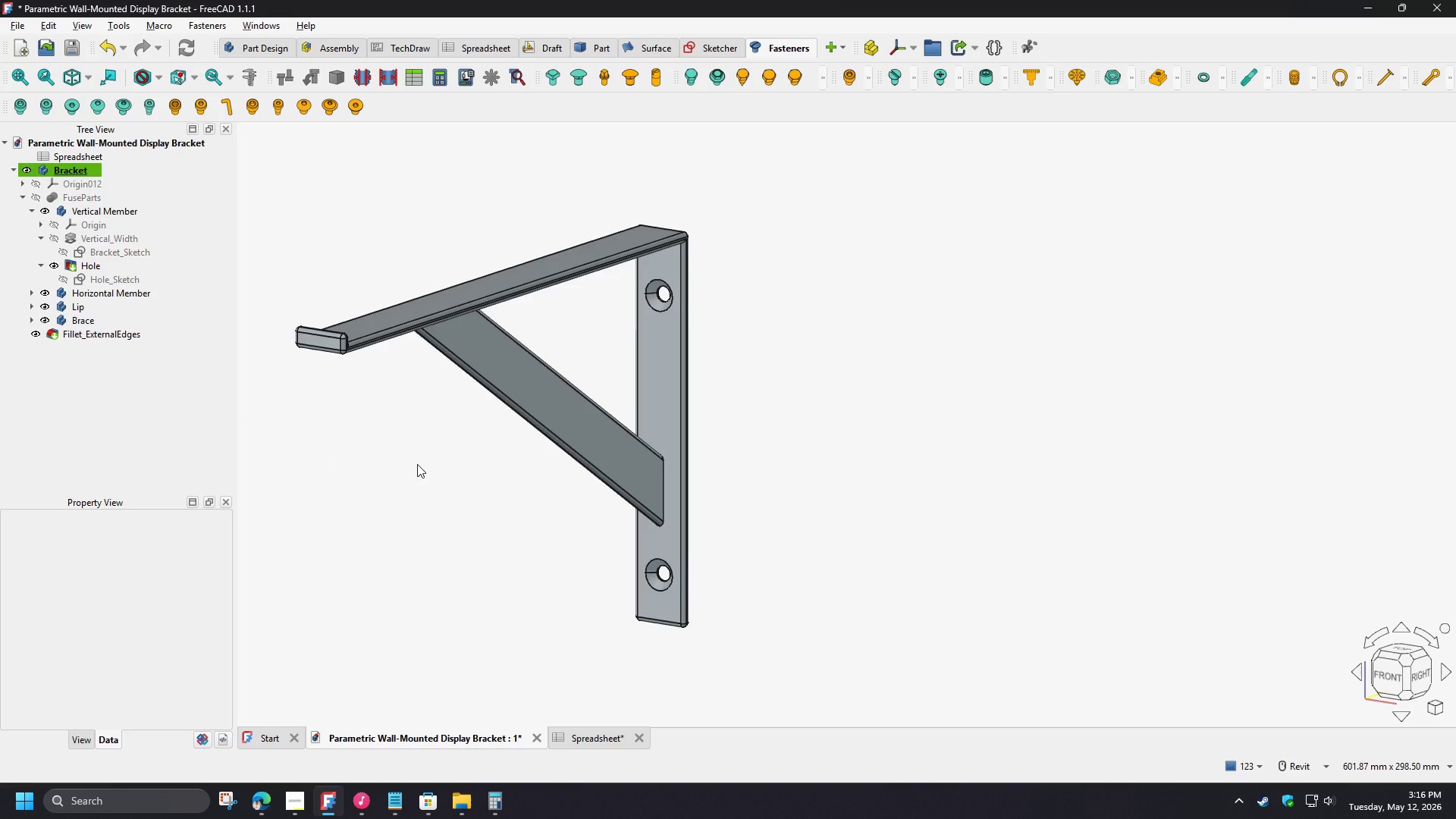 
key(Control+S)
 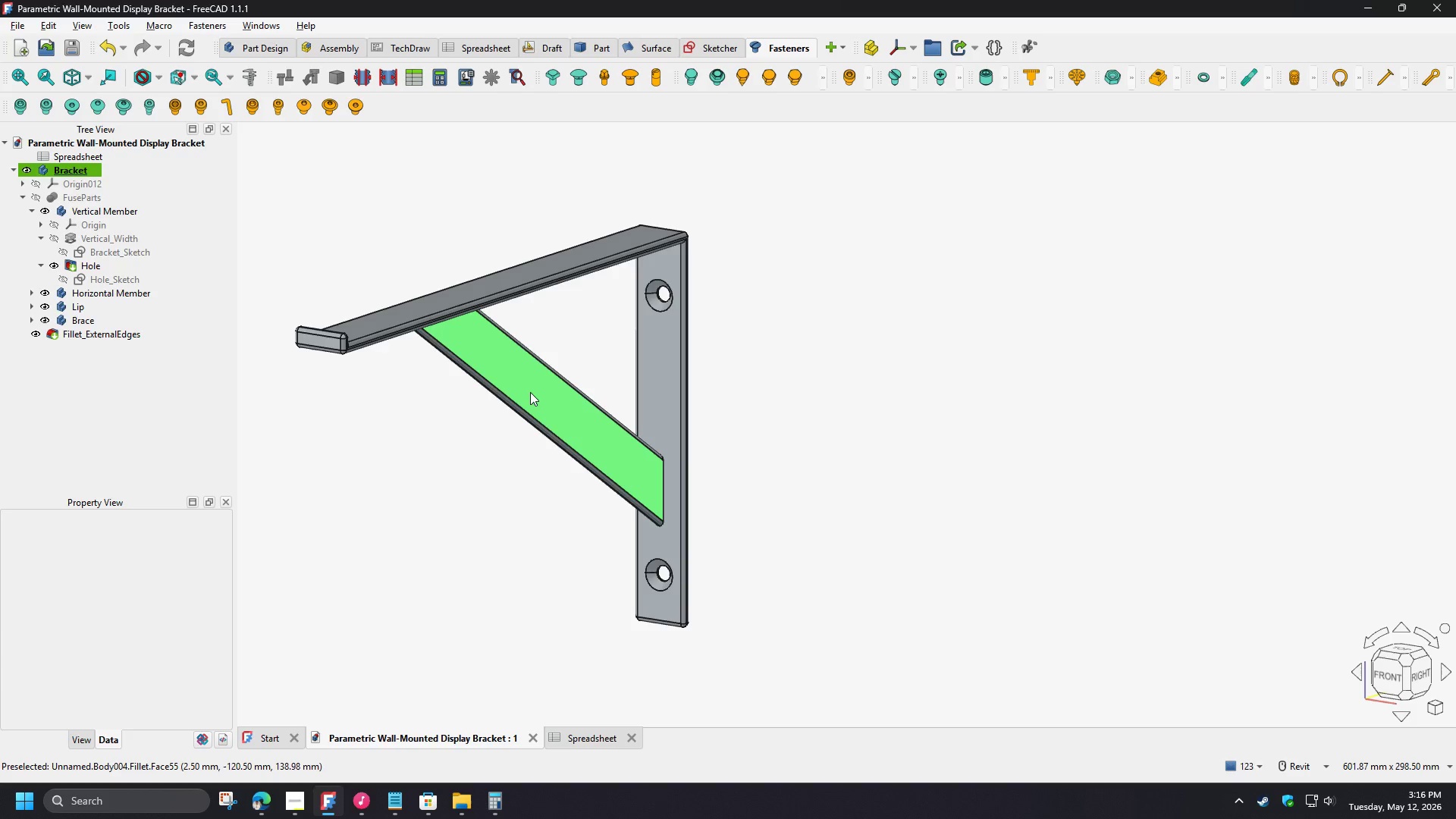 
left_click([530, 391])
 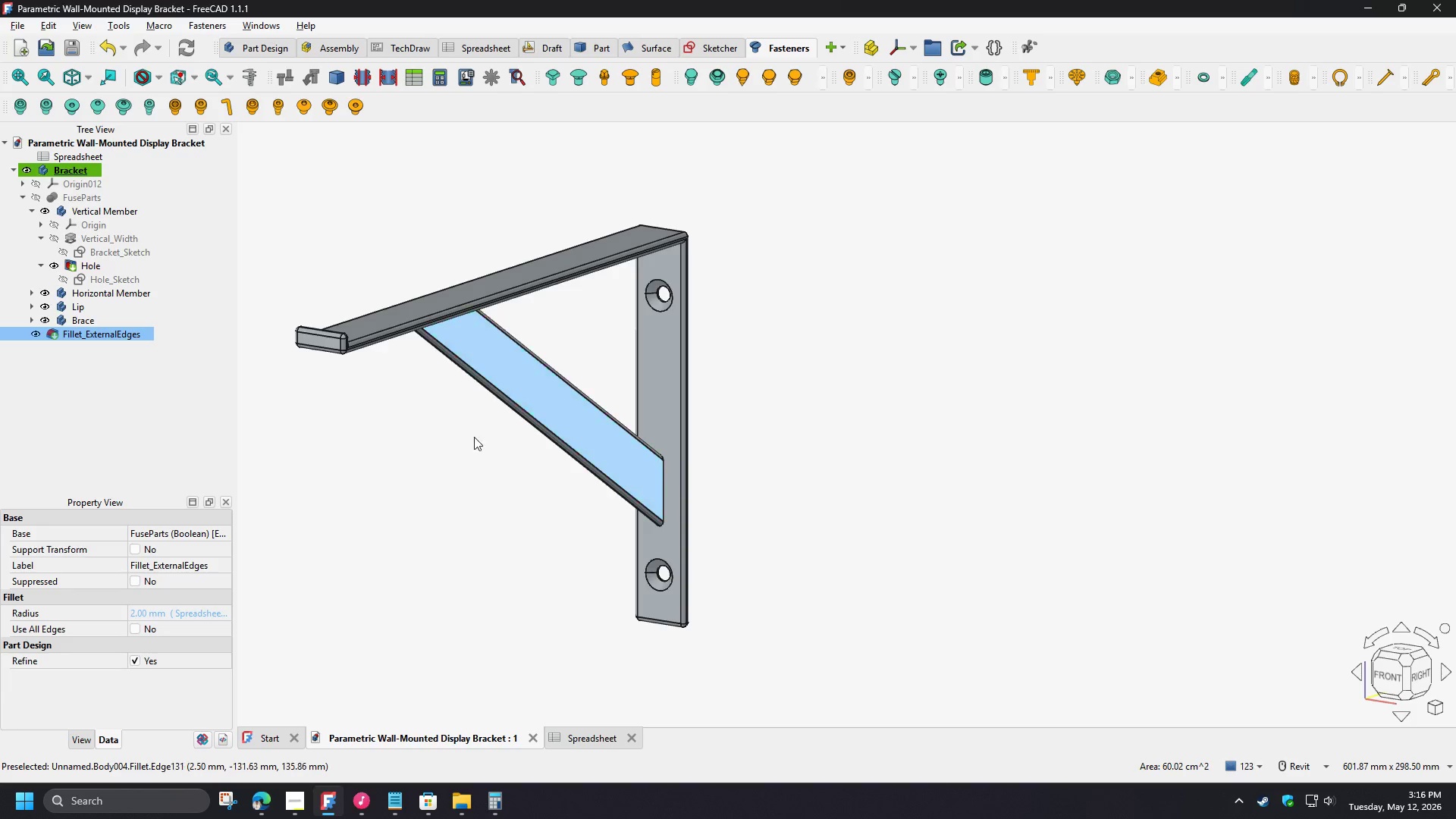 
left_click([473, 438])
 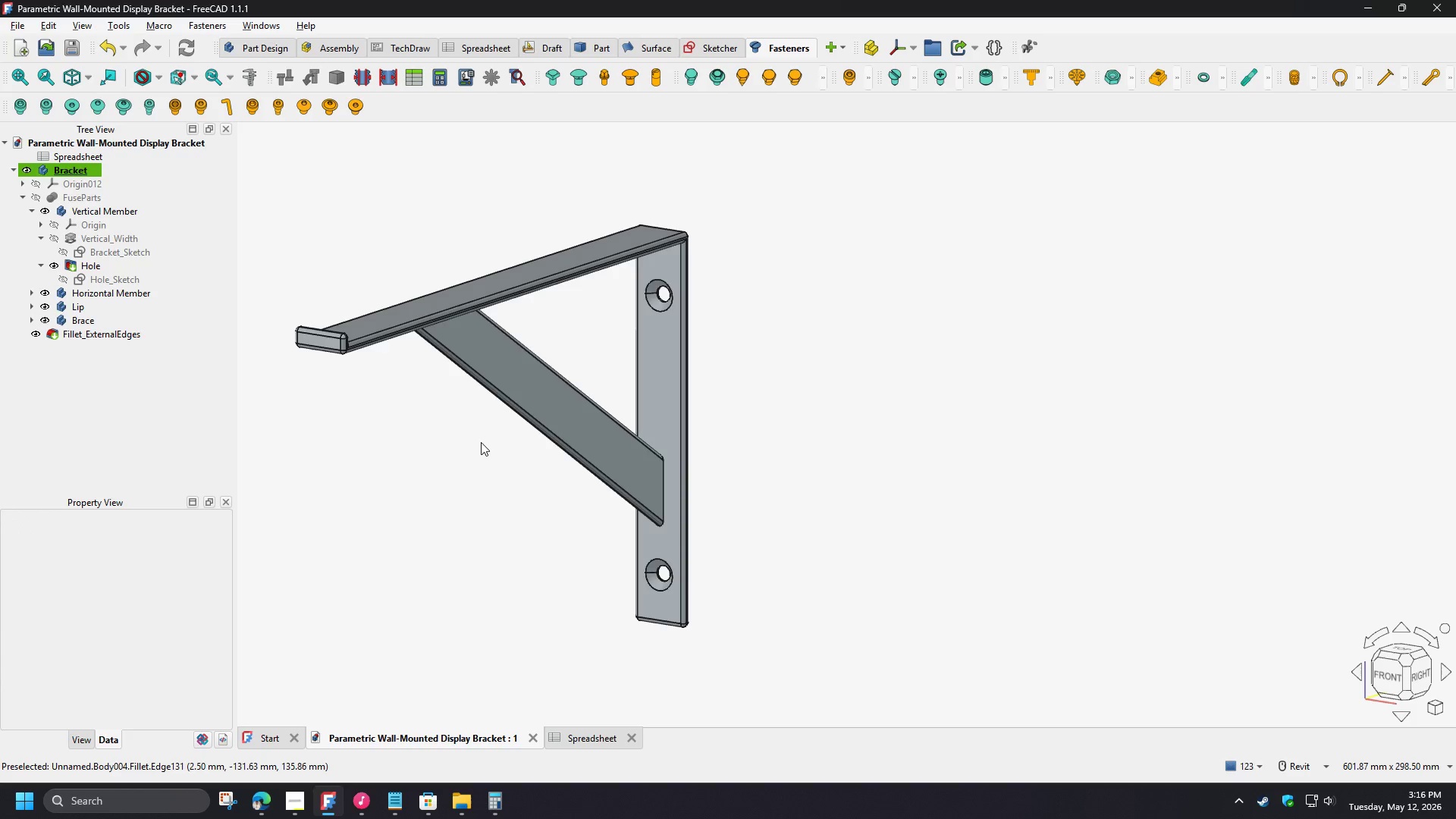 
hold_key(key=ShiftLeft, duration=1.52)
 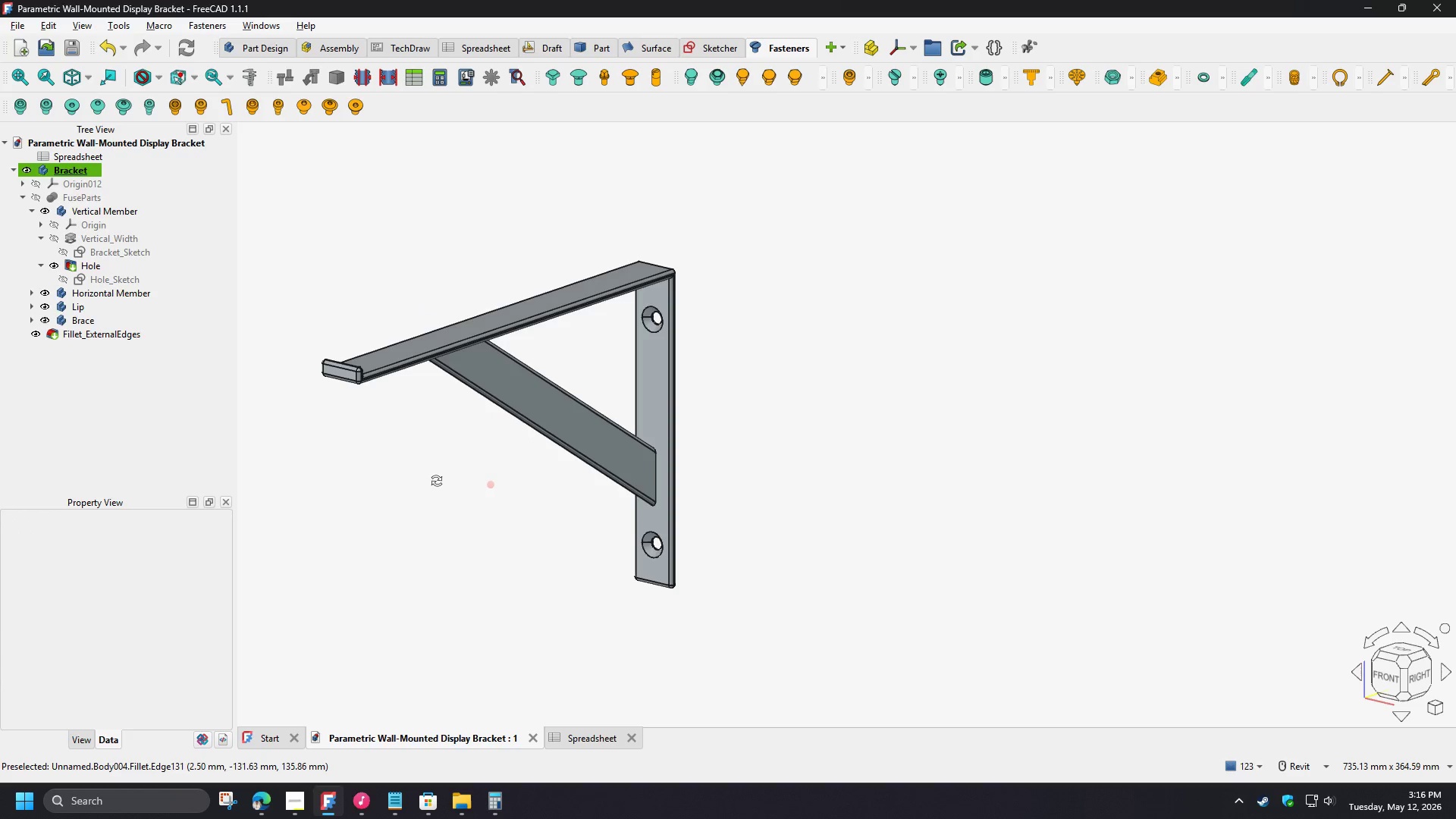 
scroll: coordinate [513, 469], scroll_direction: down, amount: 1.0
 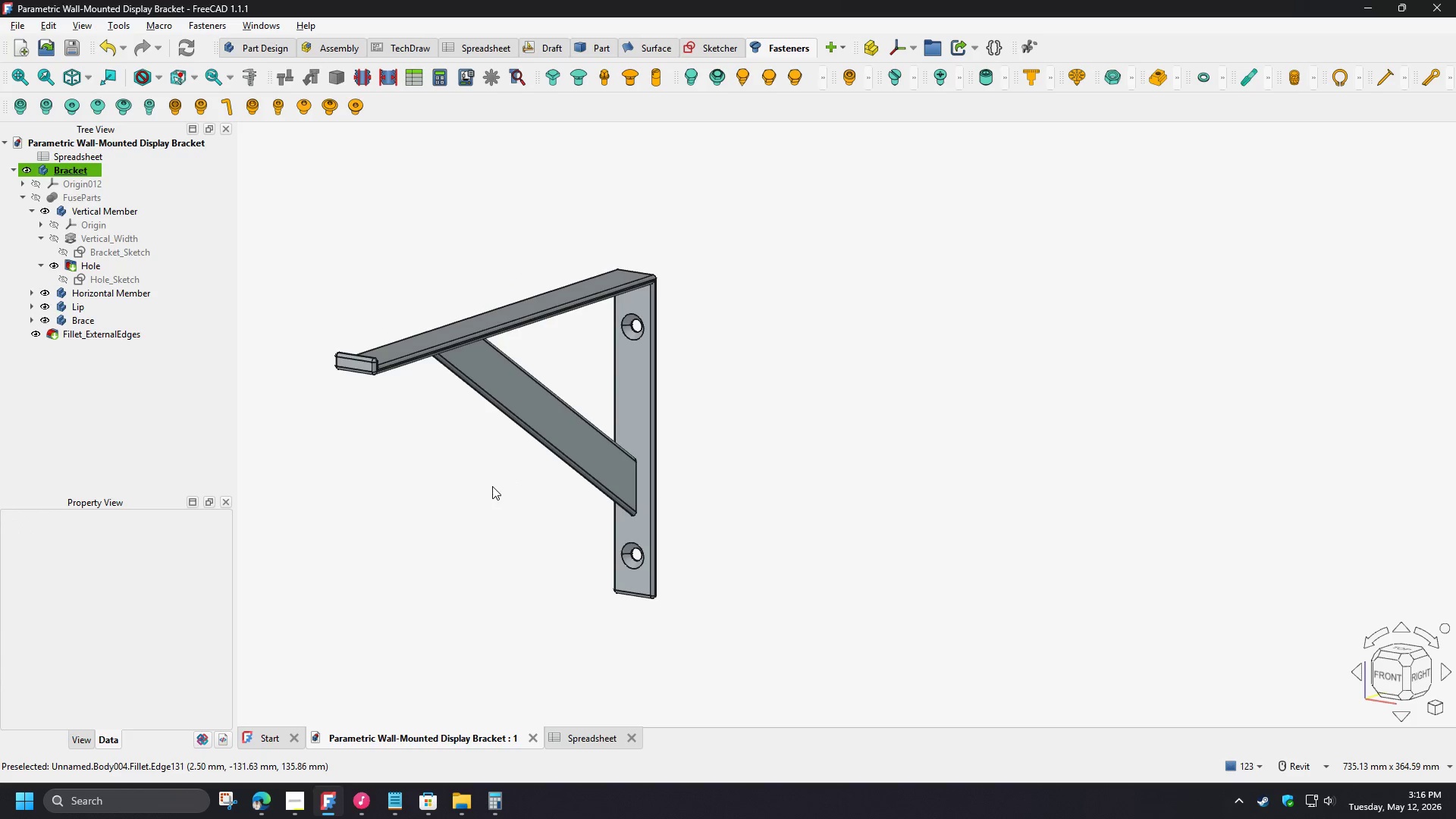 
hold_key(key=ShiftLeft, duration=0.94)
 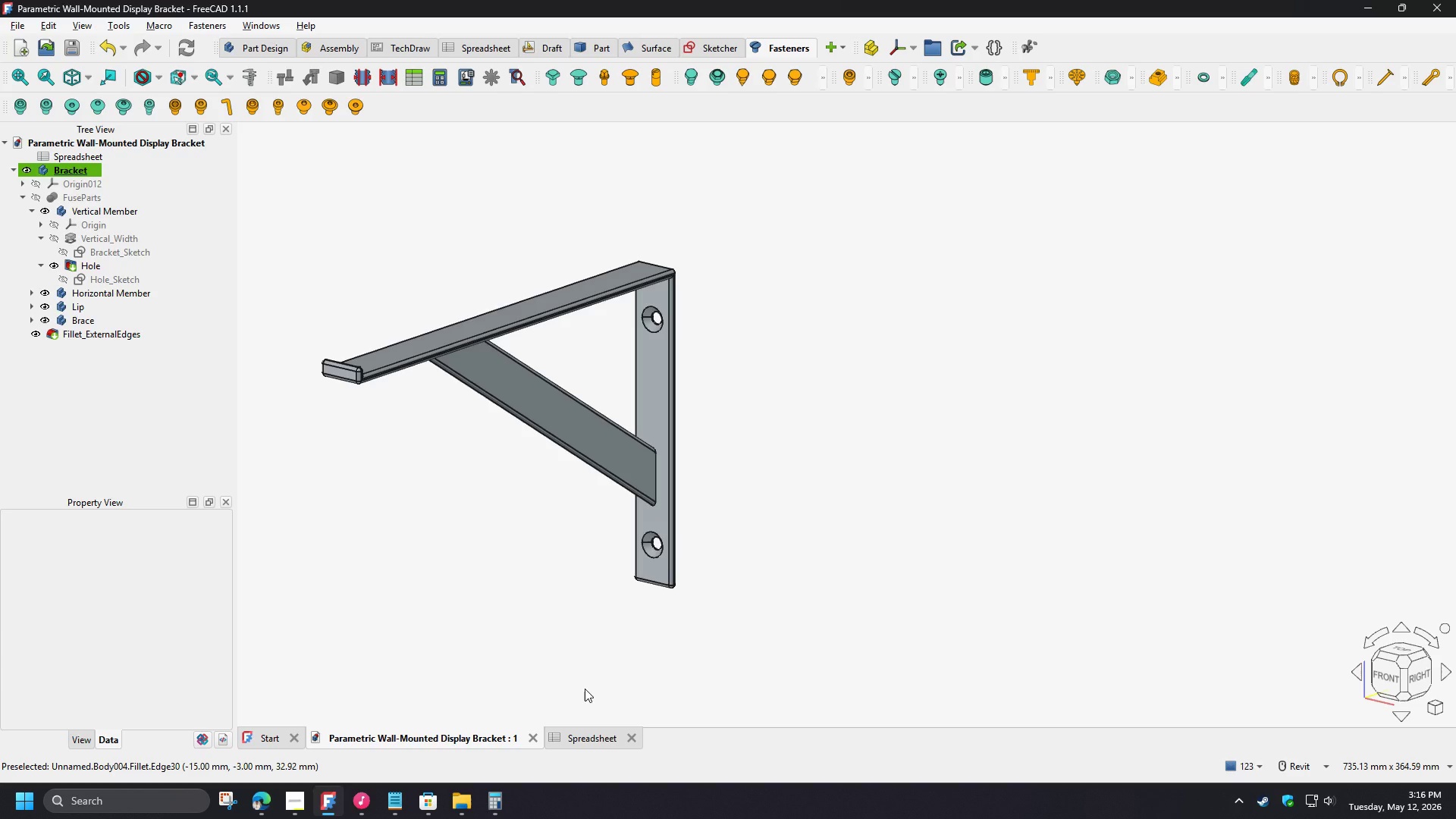 
wait(14.39)
 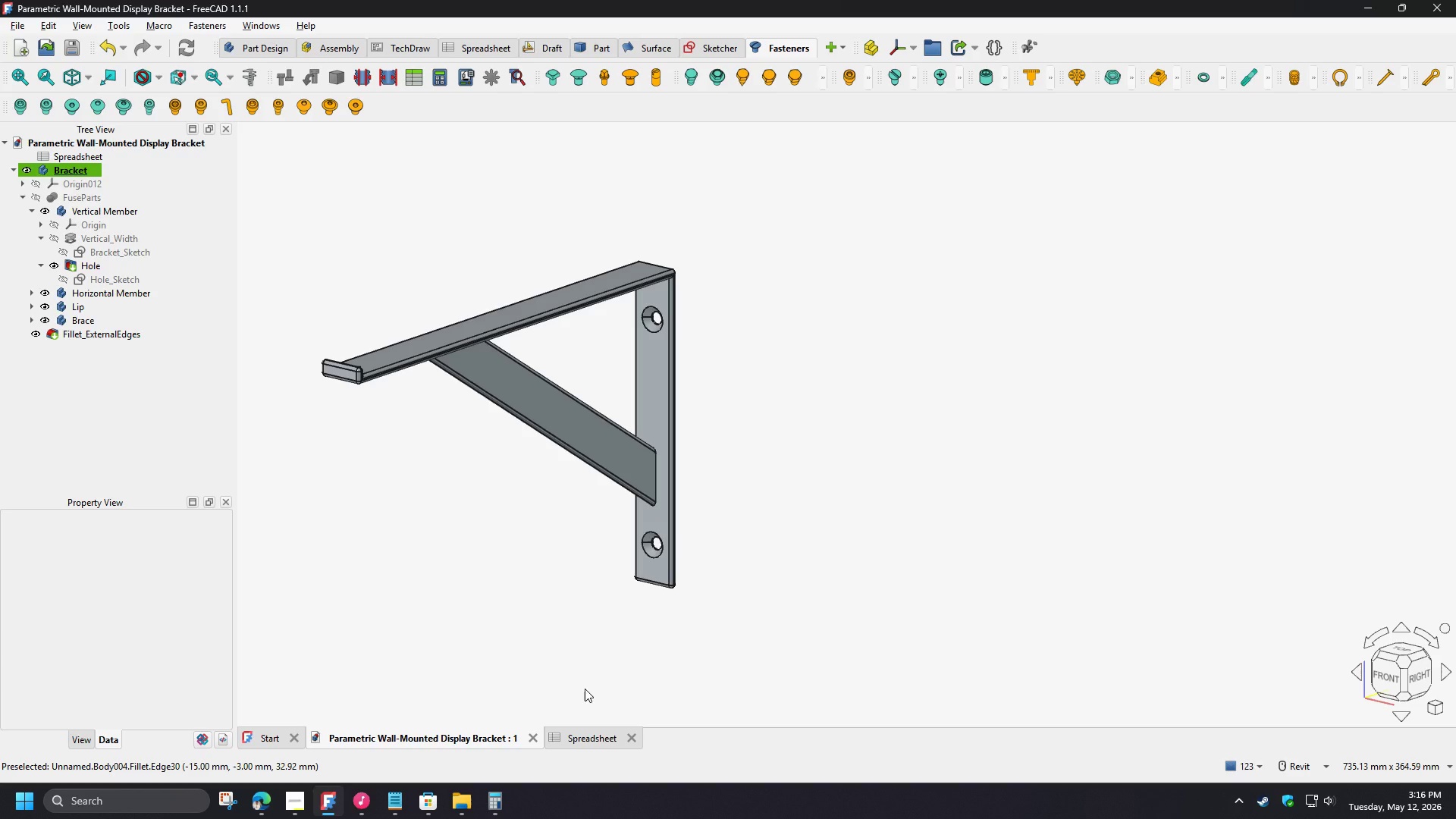 
left_click([293, 805])